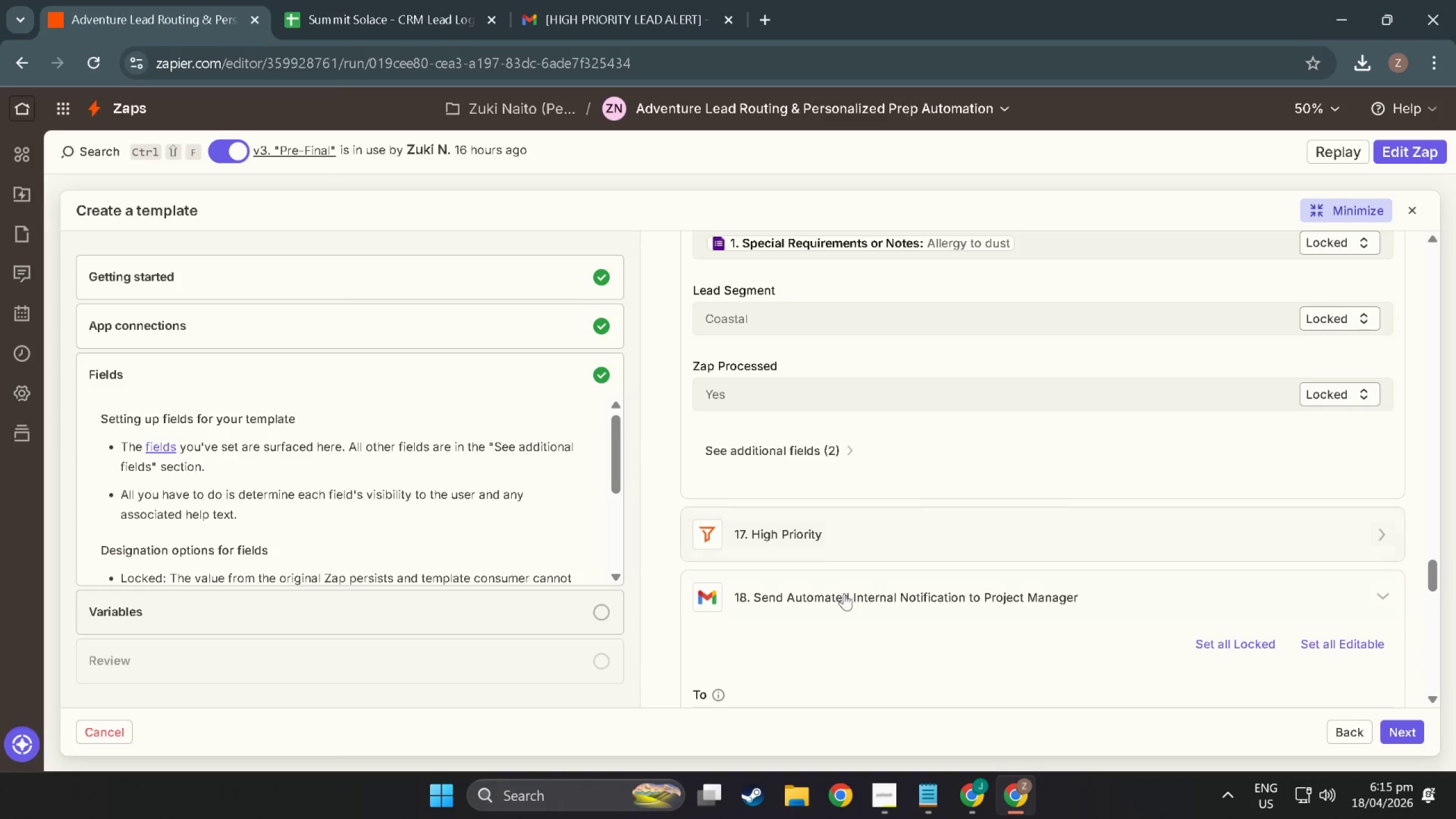 
left_click([844, 595])
 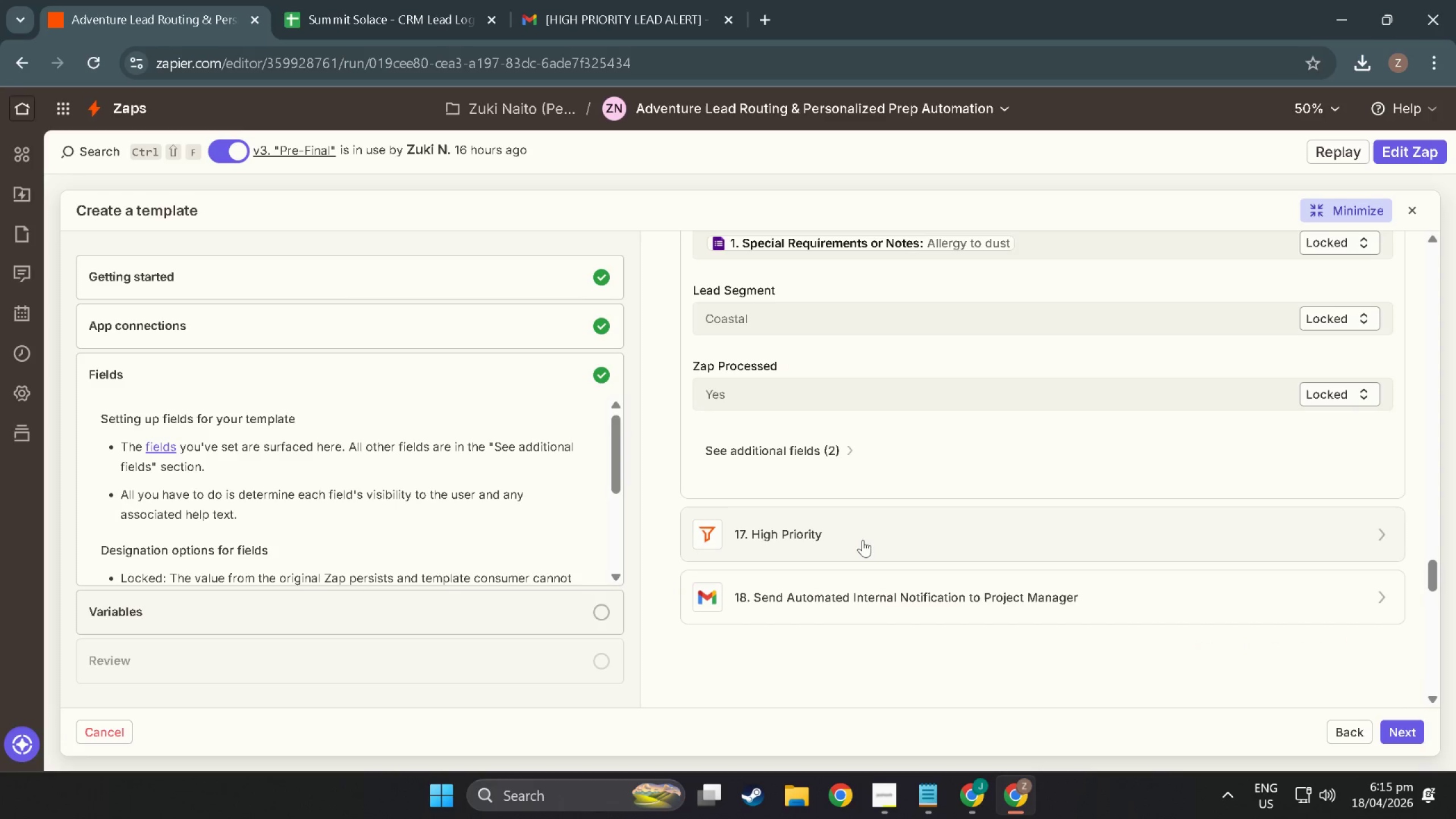 
scroll: coordinate [775, 440], scroll_direction: up, amount: 35.0
 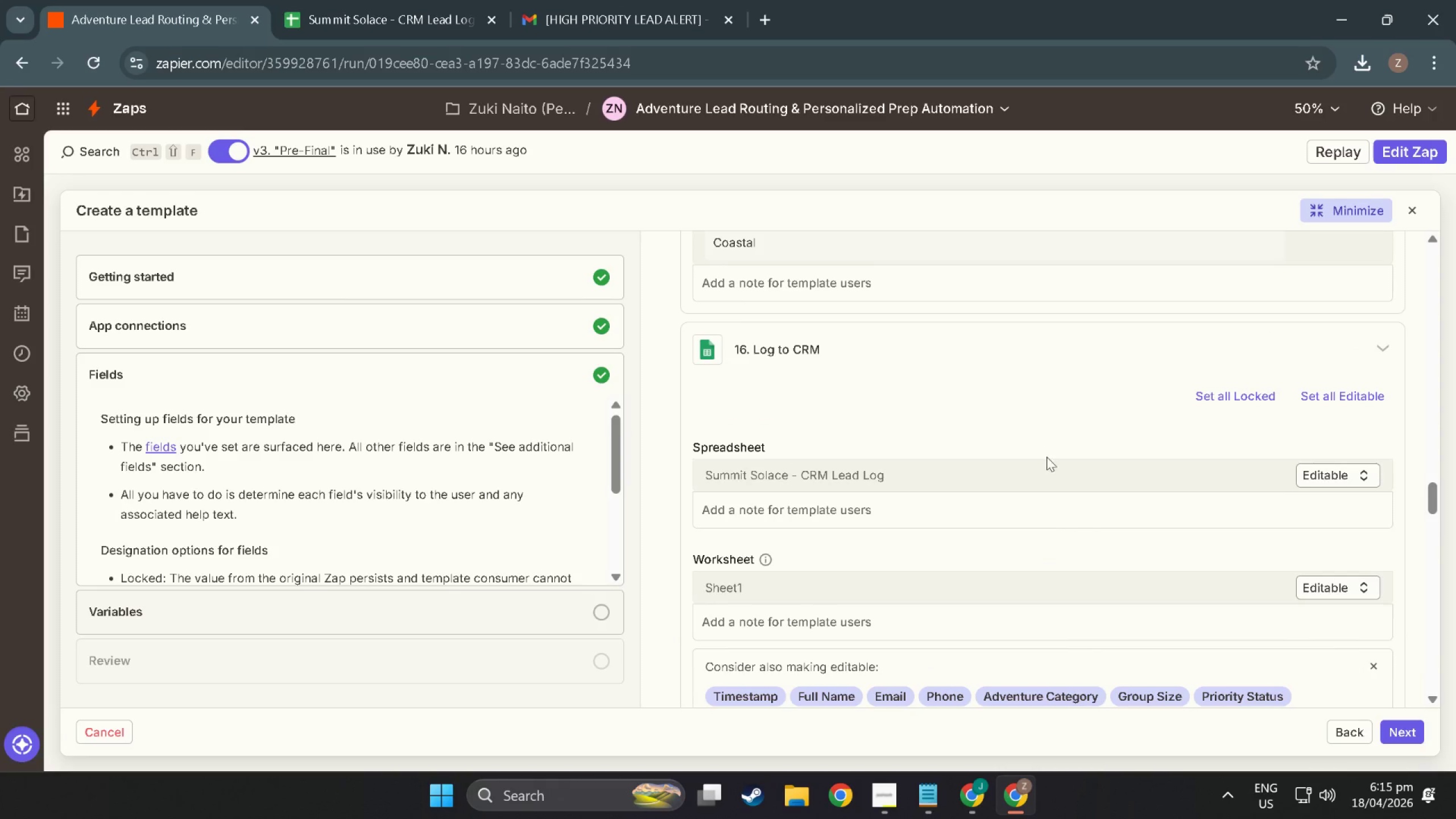 
scroll: coordinate [1043, 537], scroll_direction: down, amount: 18.0
 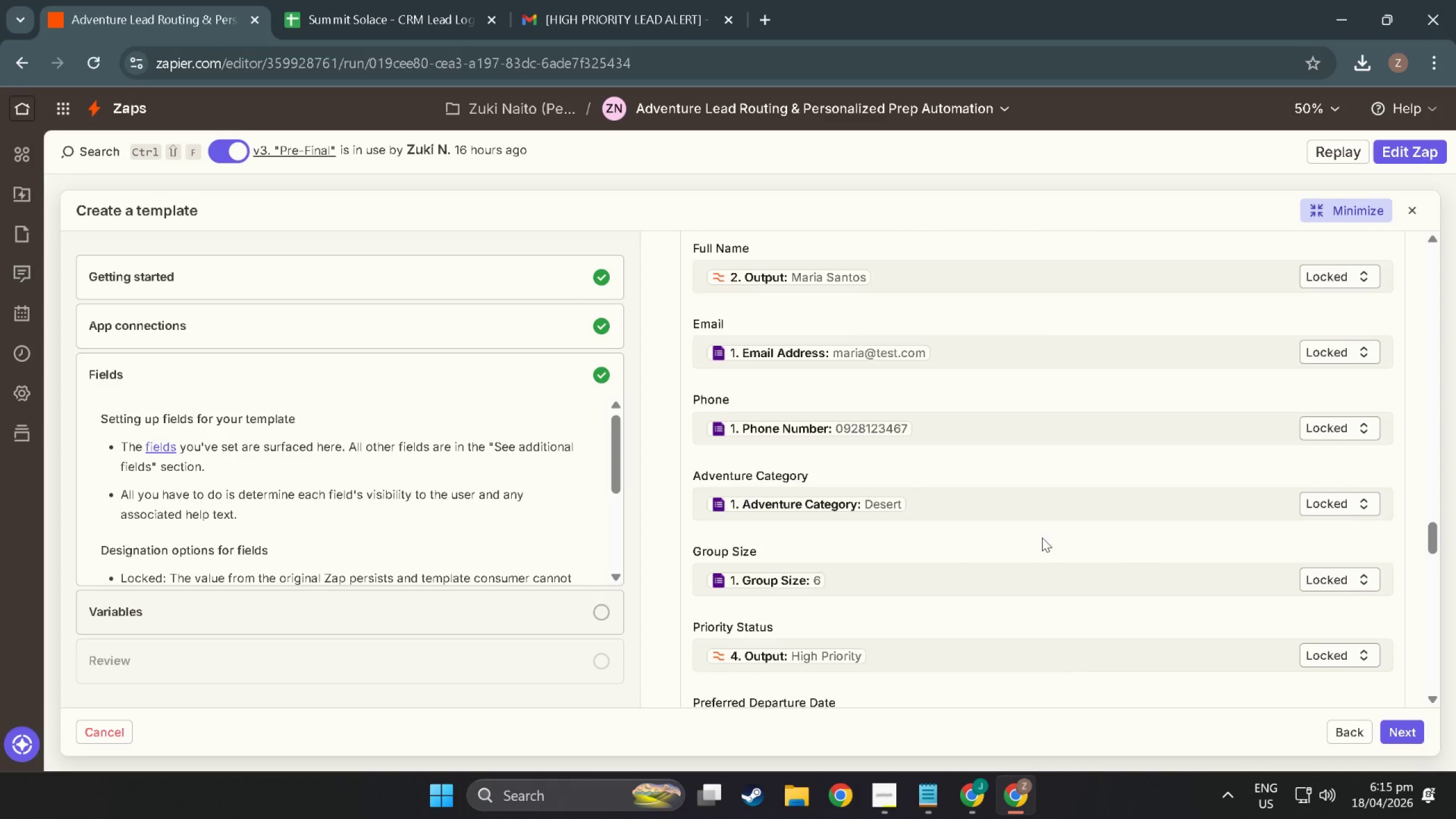 
scroll: coordinate [942, 508], scroll_direction: up, amount: 25.0
 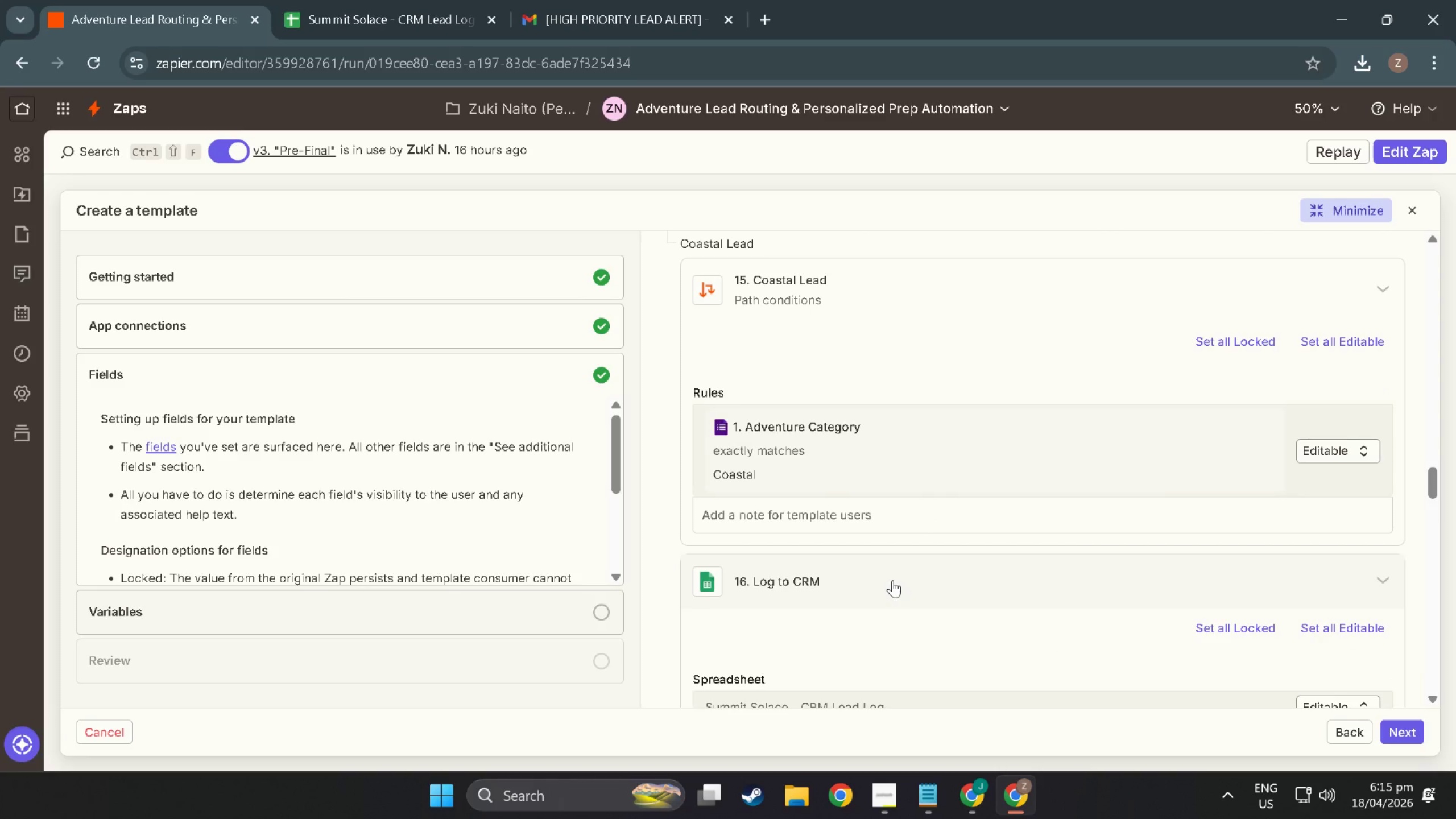 
left_click([892, 580])
 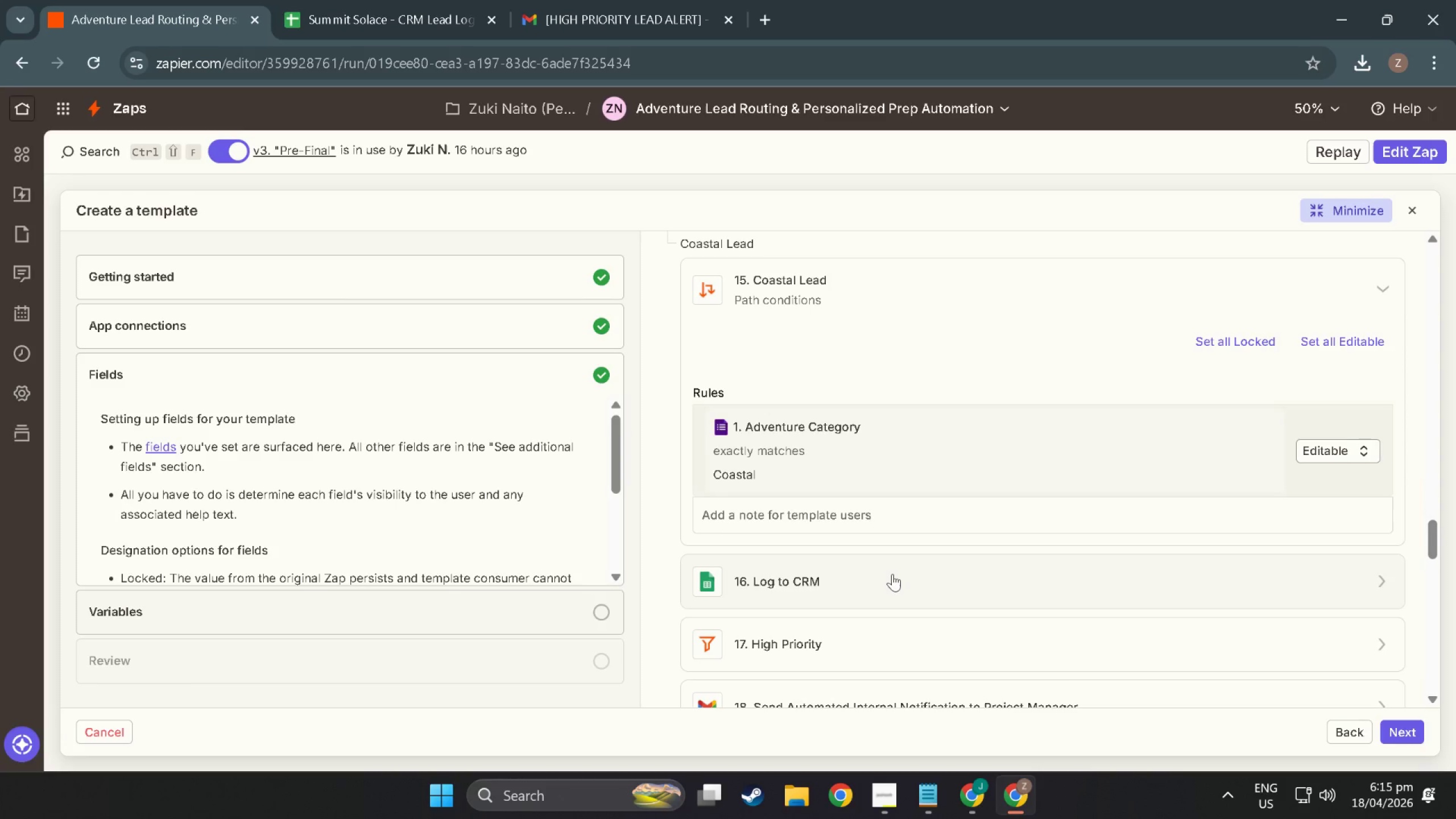 
left_click([892, 574])
 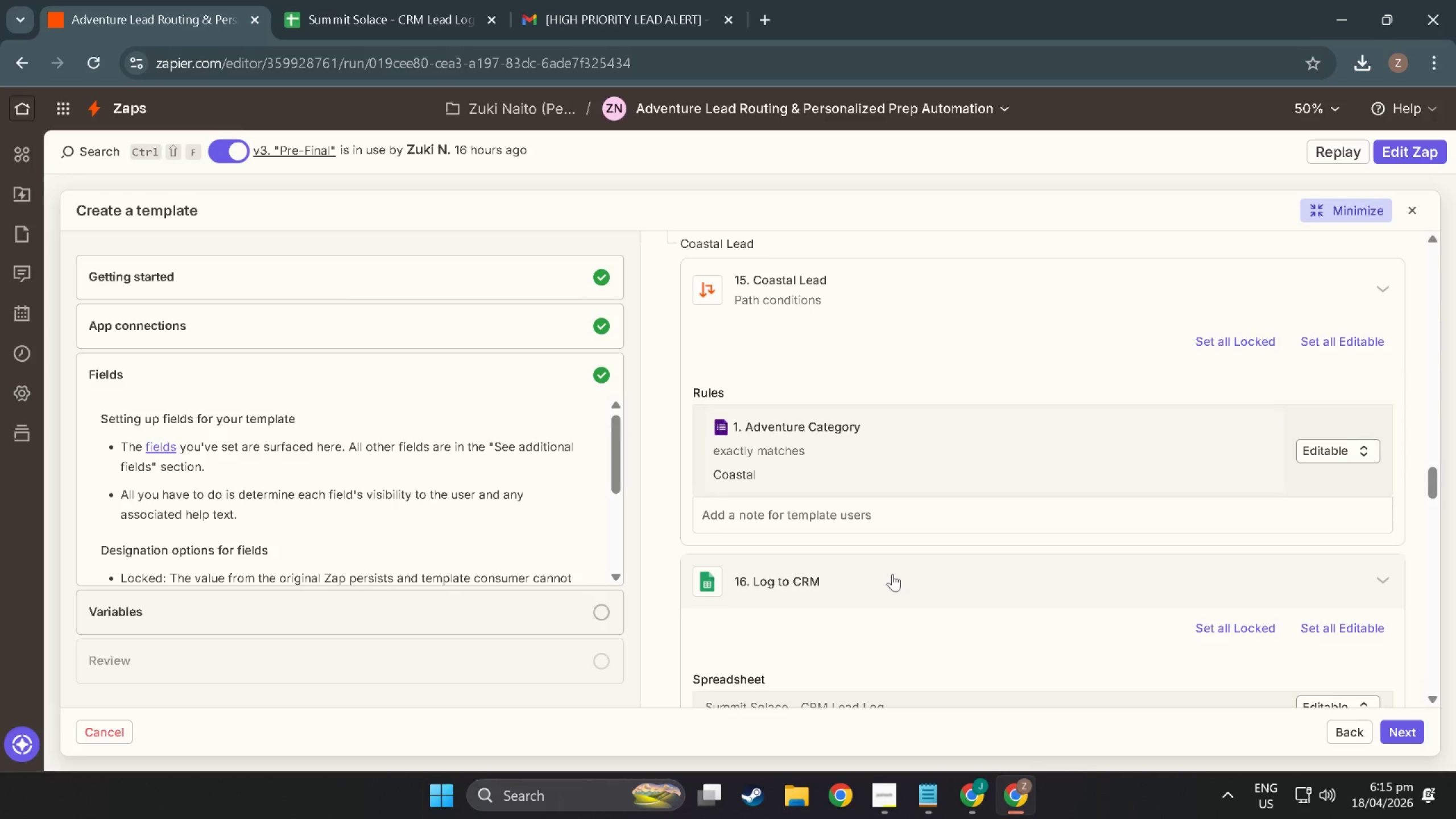 
left_click([892, 574])
 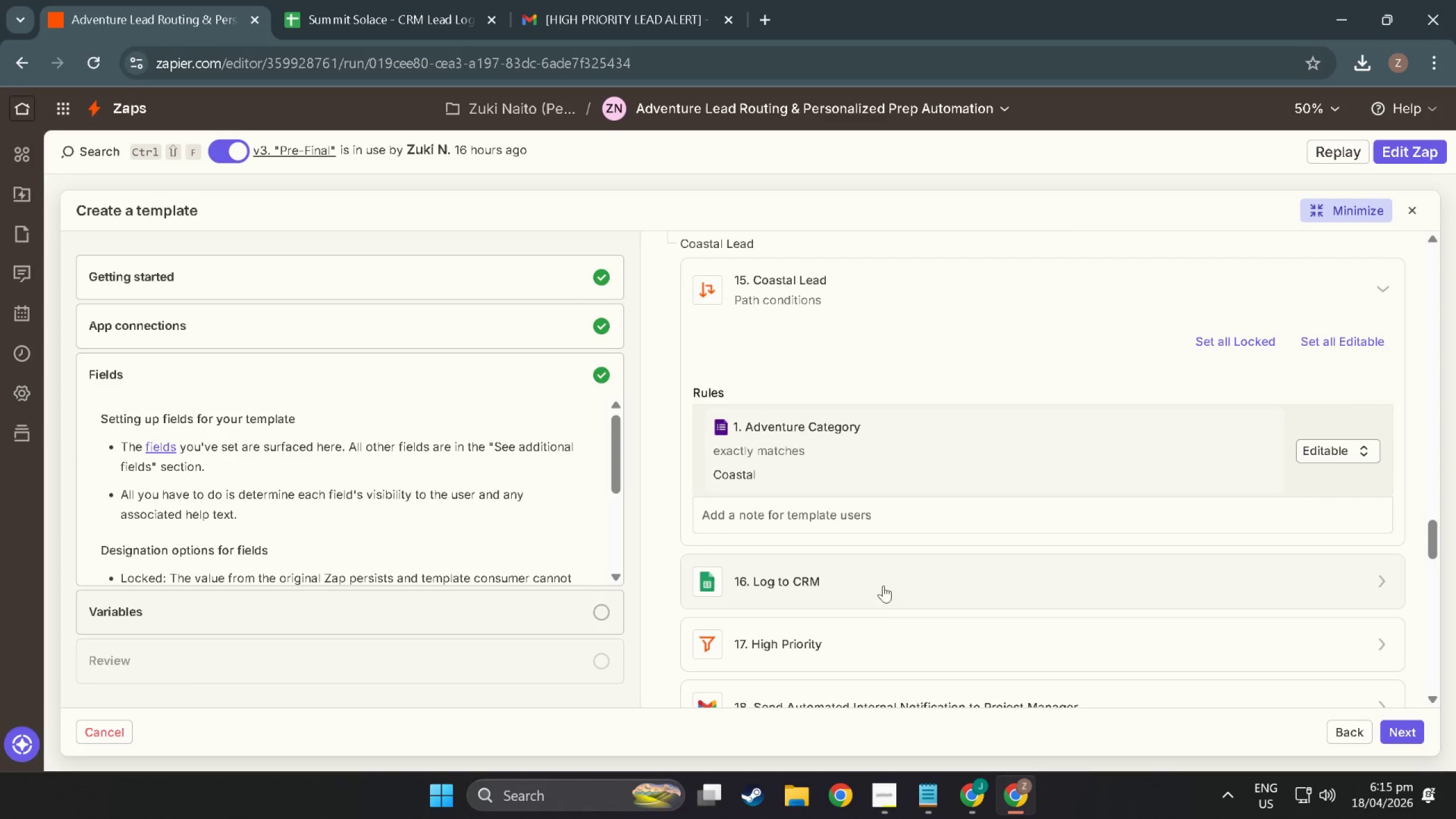 
left_click([854, 571])
 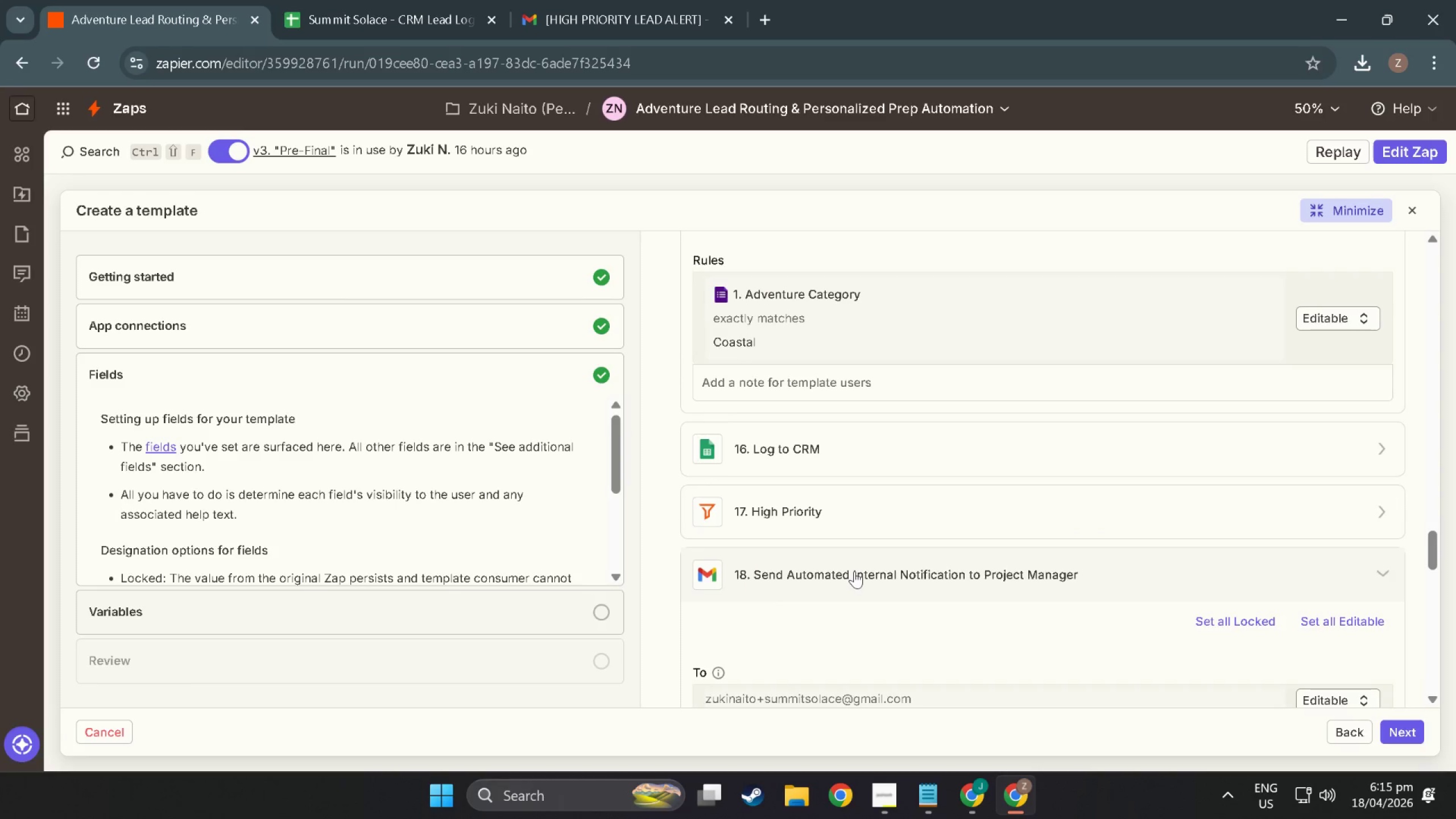 
scroll: coordinate [874, 604], scroll_direction: down, amount: 4.0
 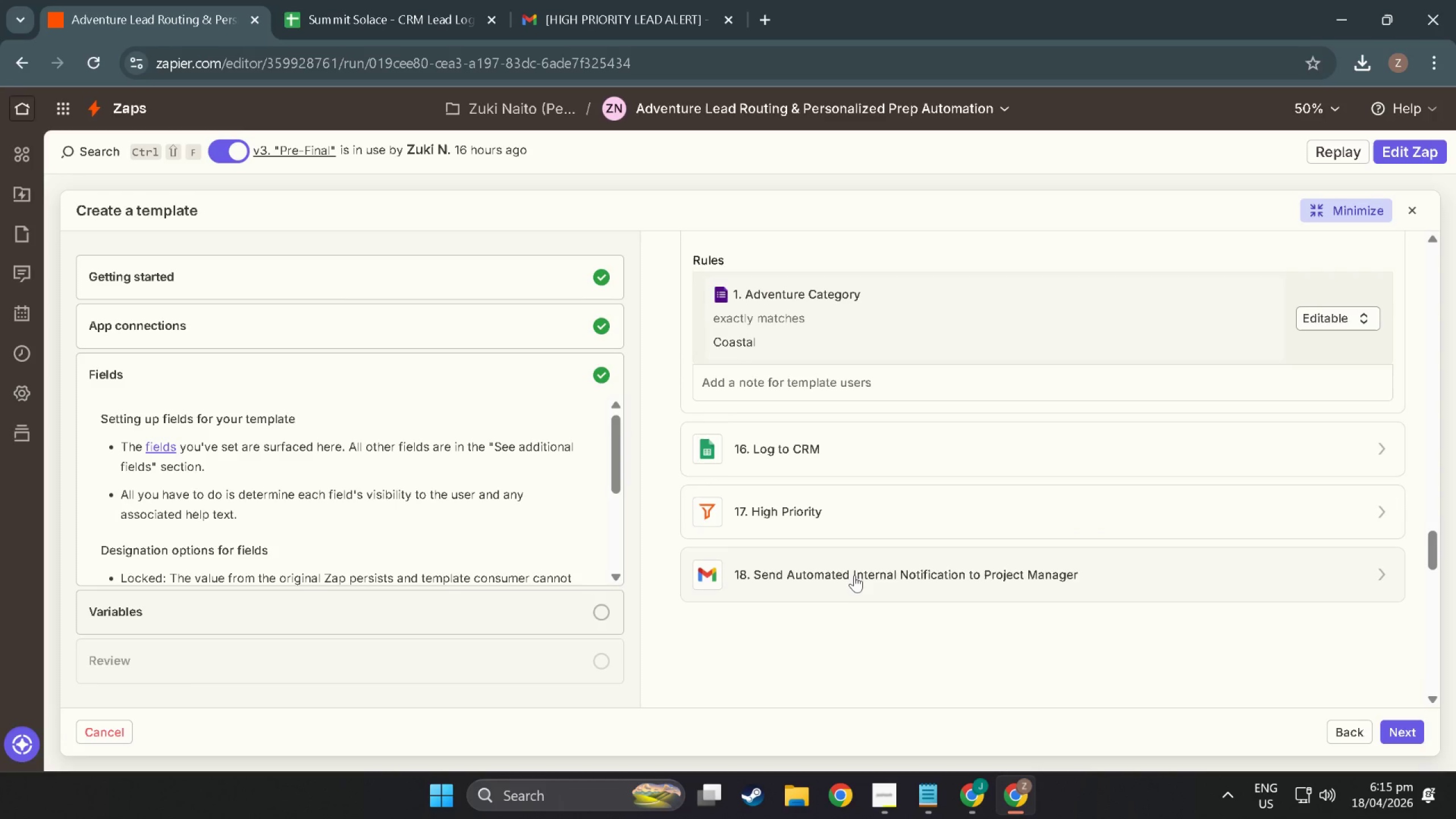 
double_click([854, 571])
 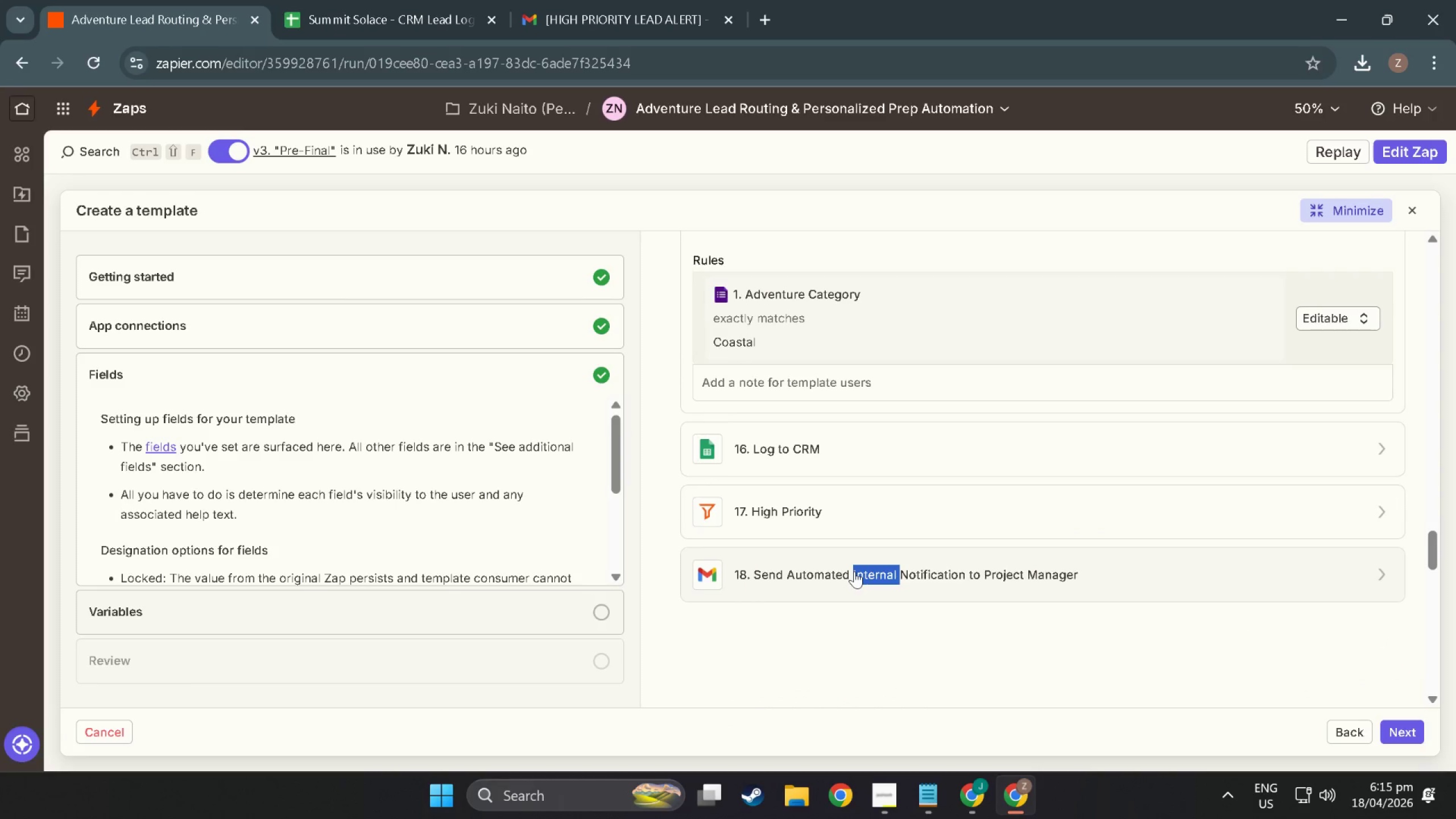 
scroll: coordinate [851, 562], scroll_direction: up, amount: 4.0
 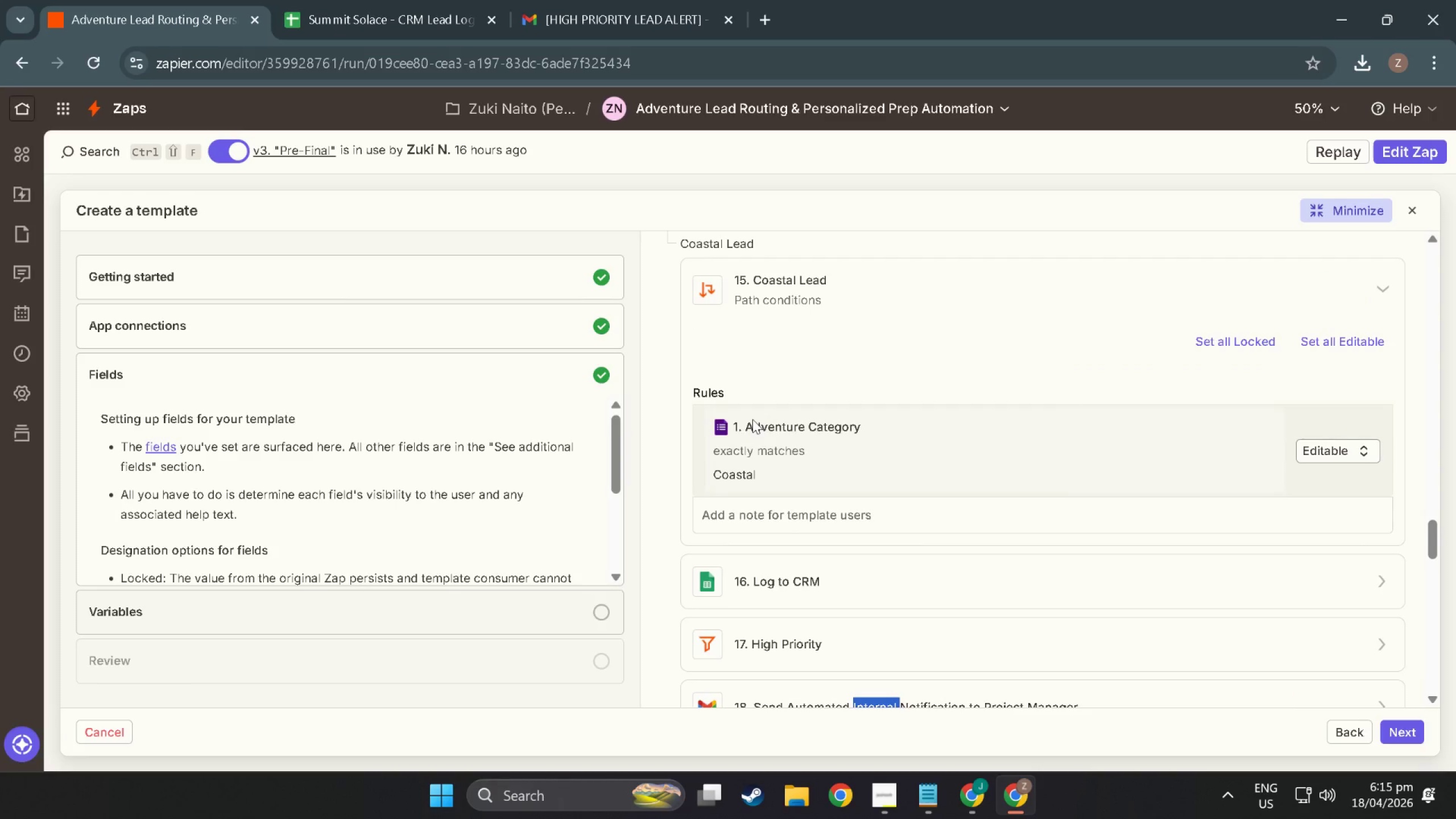 
left_click([752, 418])
 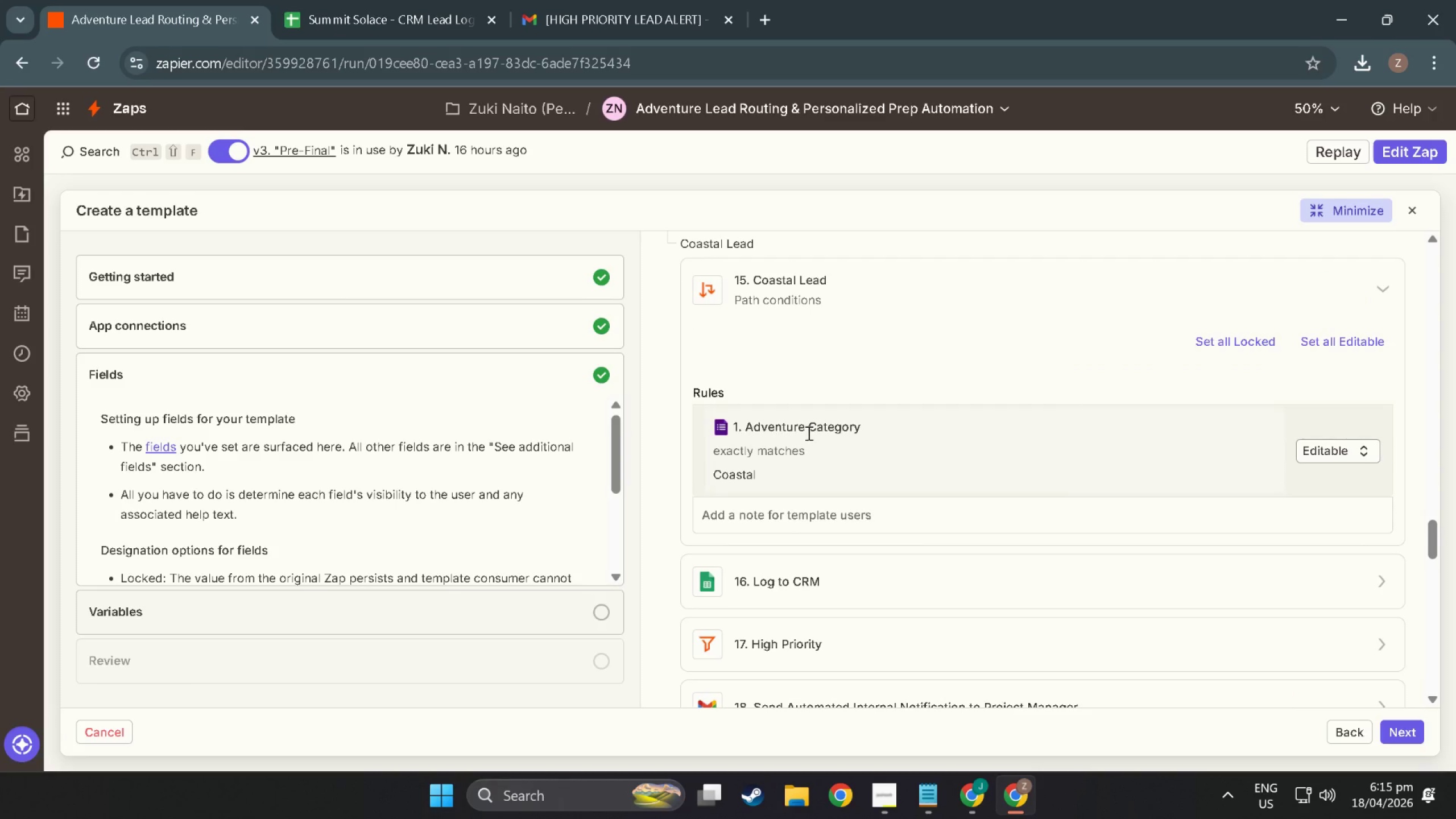 
left_click([814, 435])
 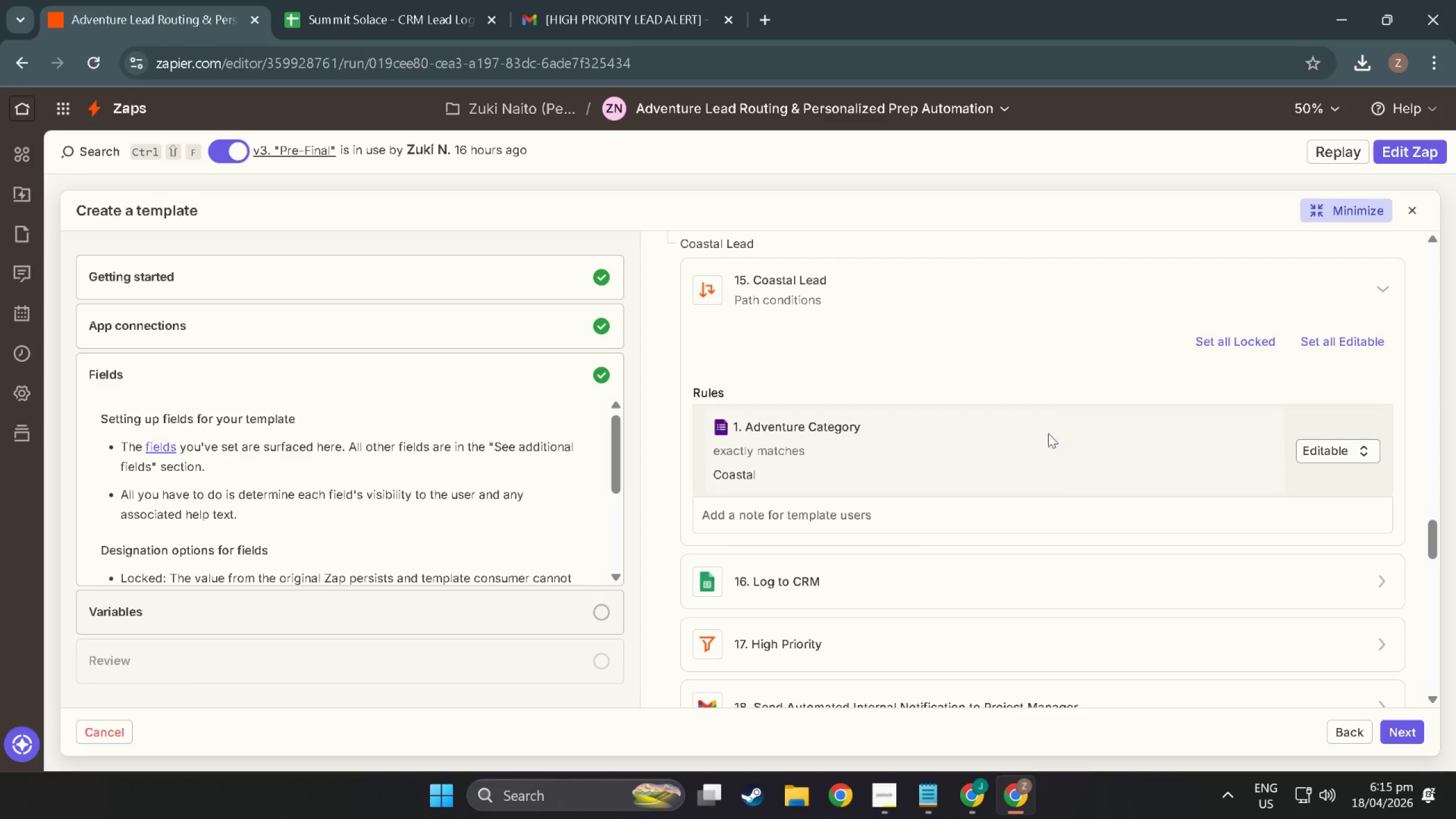 
scroll: coordinate [712, 420], scroll_direction: up, amount: 4.0
 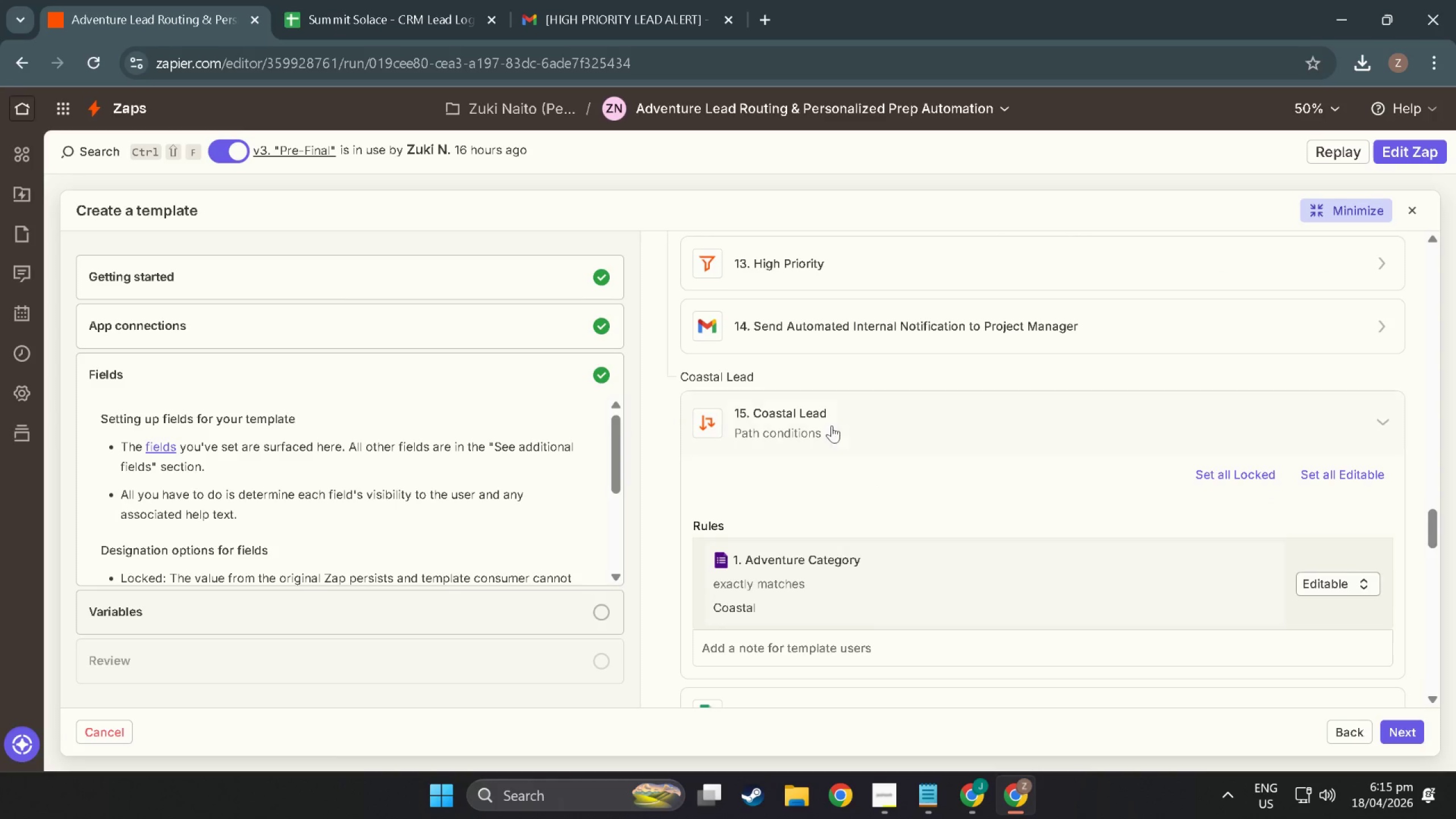 
left_click([821, 411])
 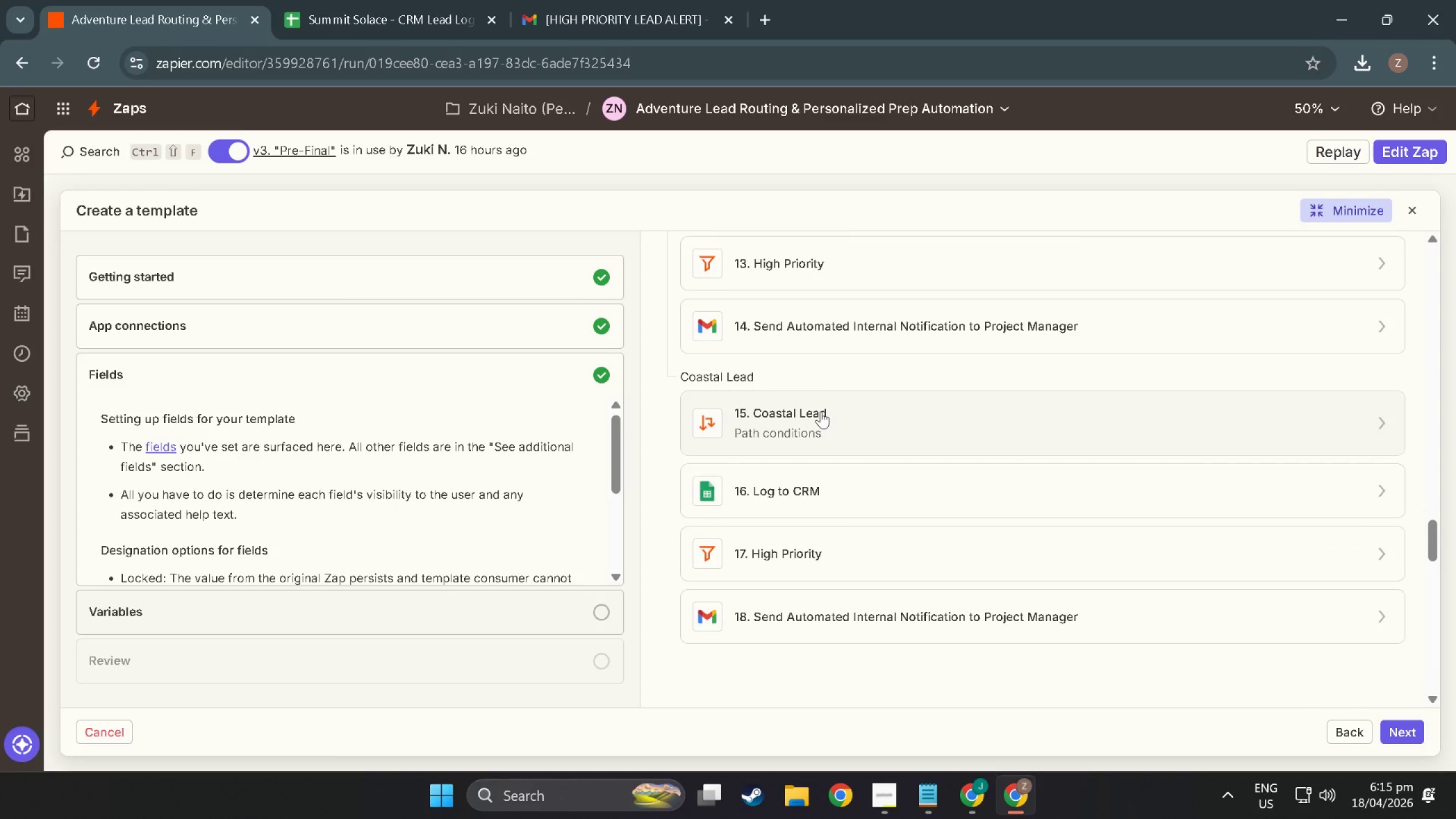 
scroll: coordinate [805, 428], scroll_direction: up, amount: 5.0
 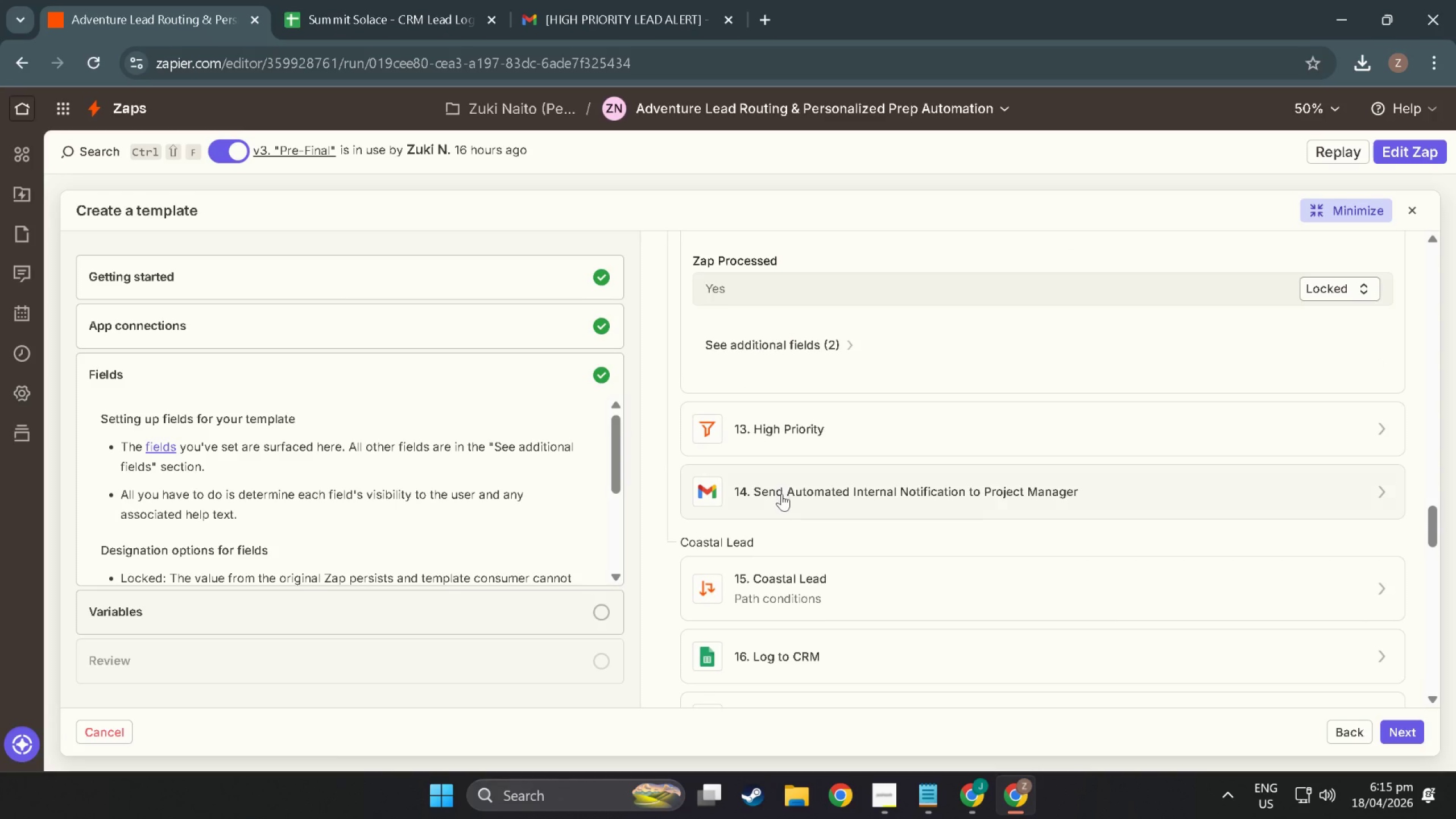 
left_click([781, 494])
 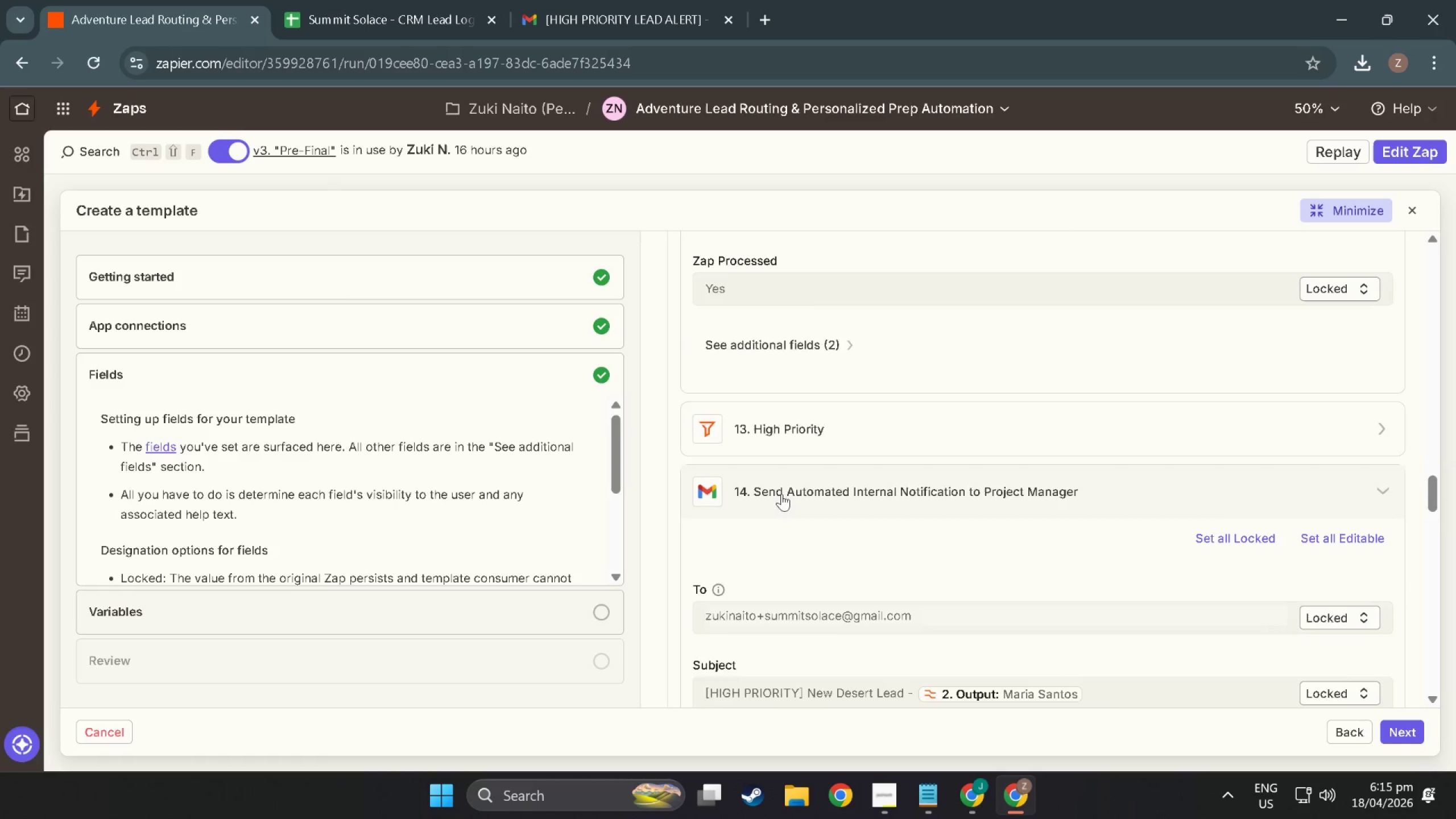 
scroll: coordinate [779, 508], scroll_direction: down, amount: 3.0
 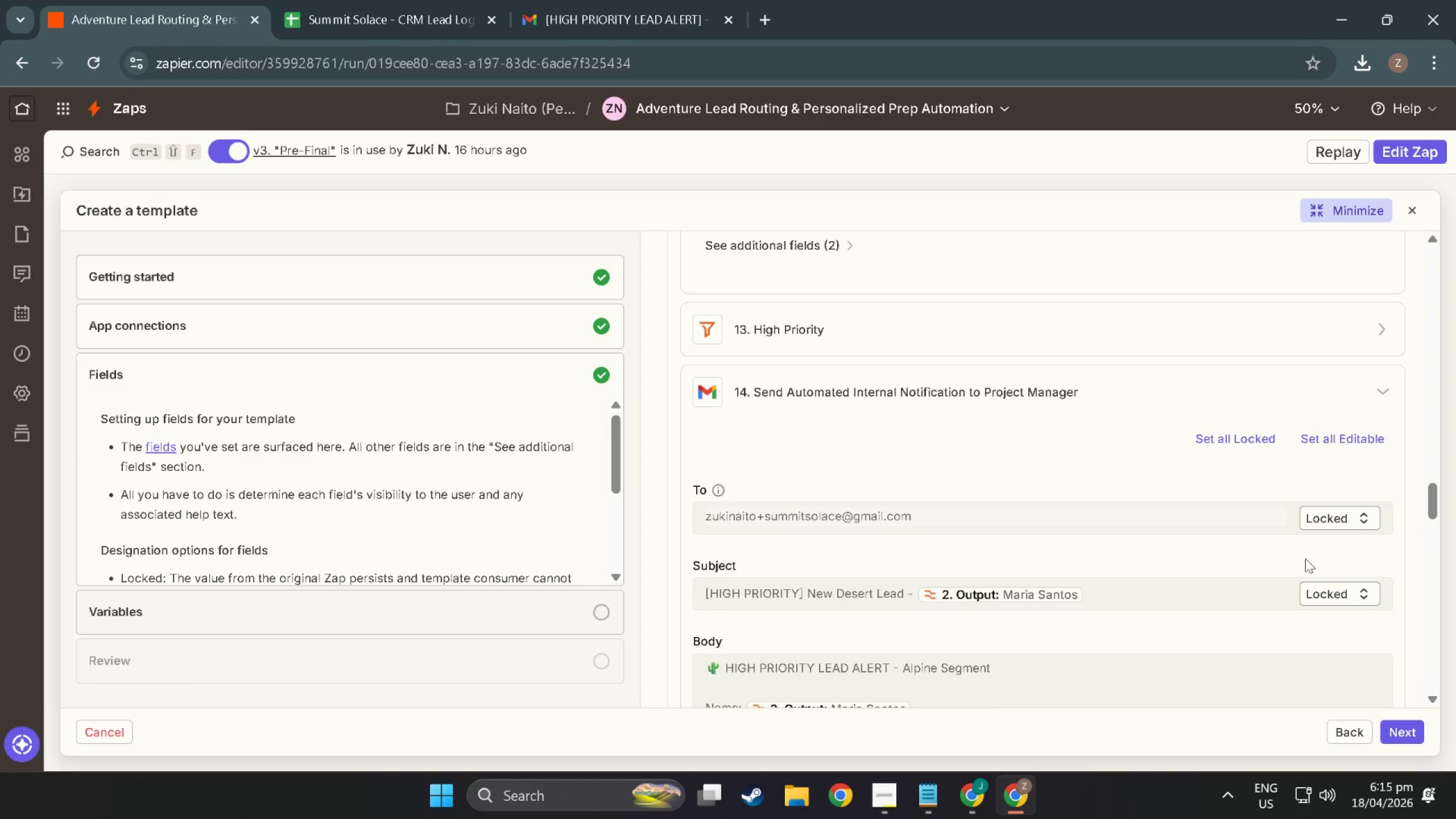 
left_click([1327, 527])
 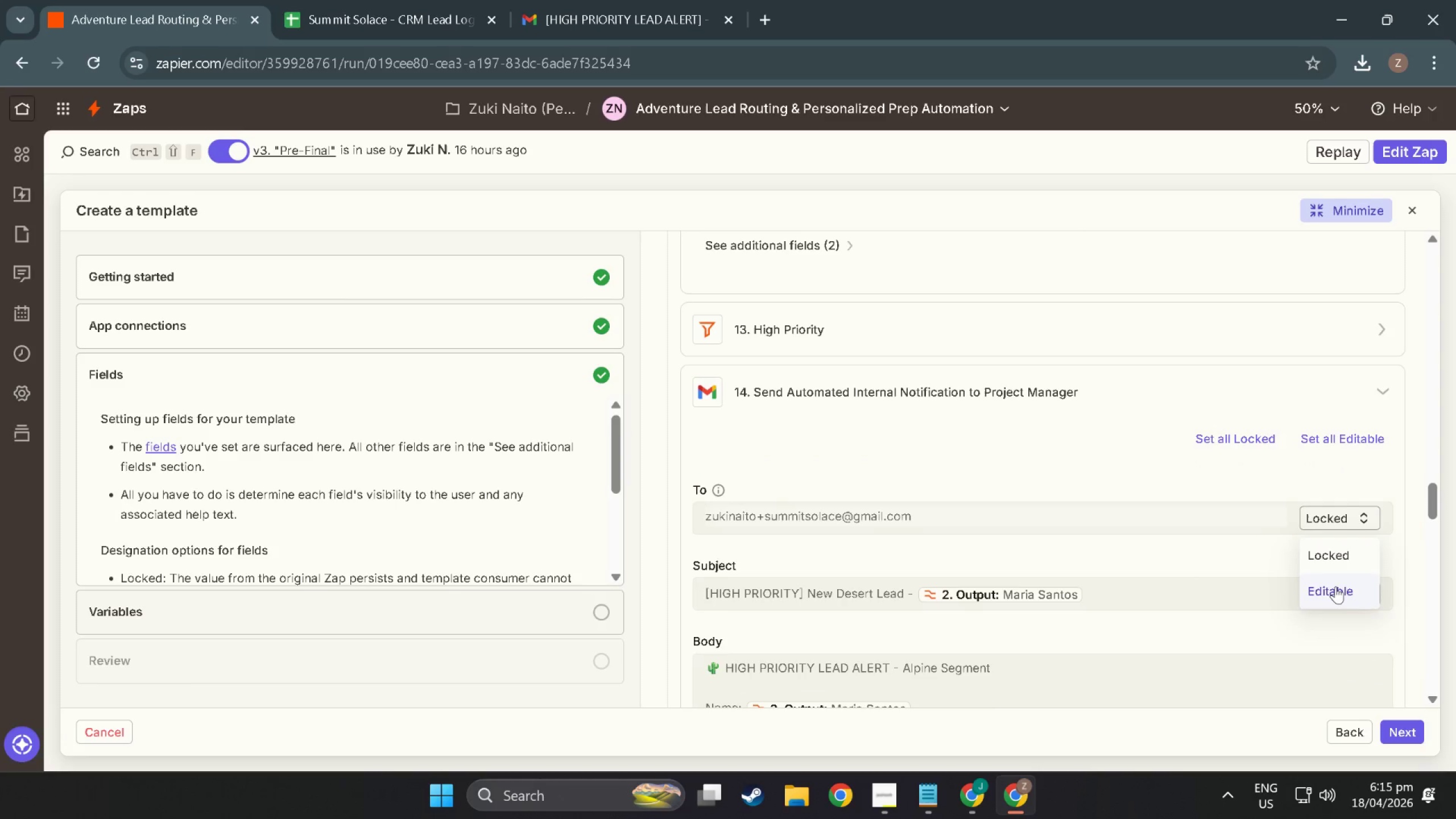 
left_click([1337, 589])
 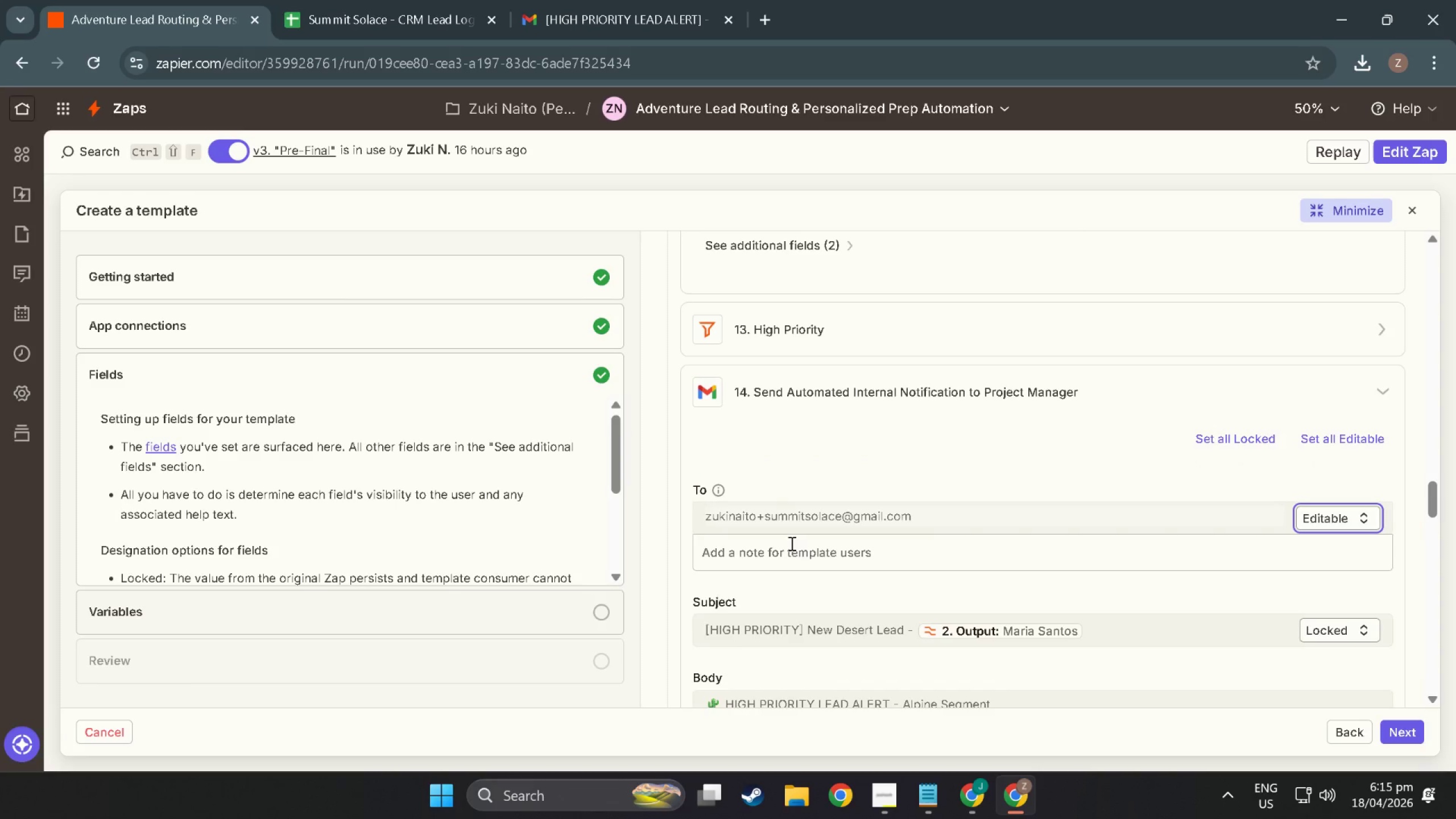 
left_click([791, 543])
 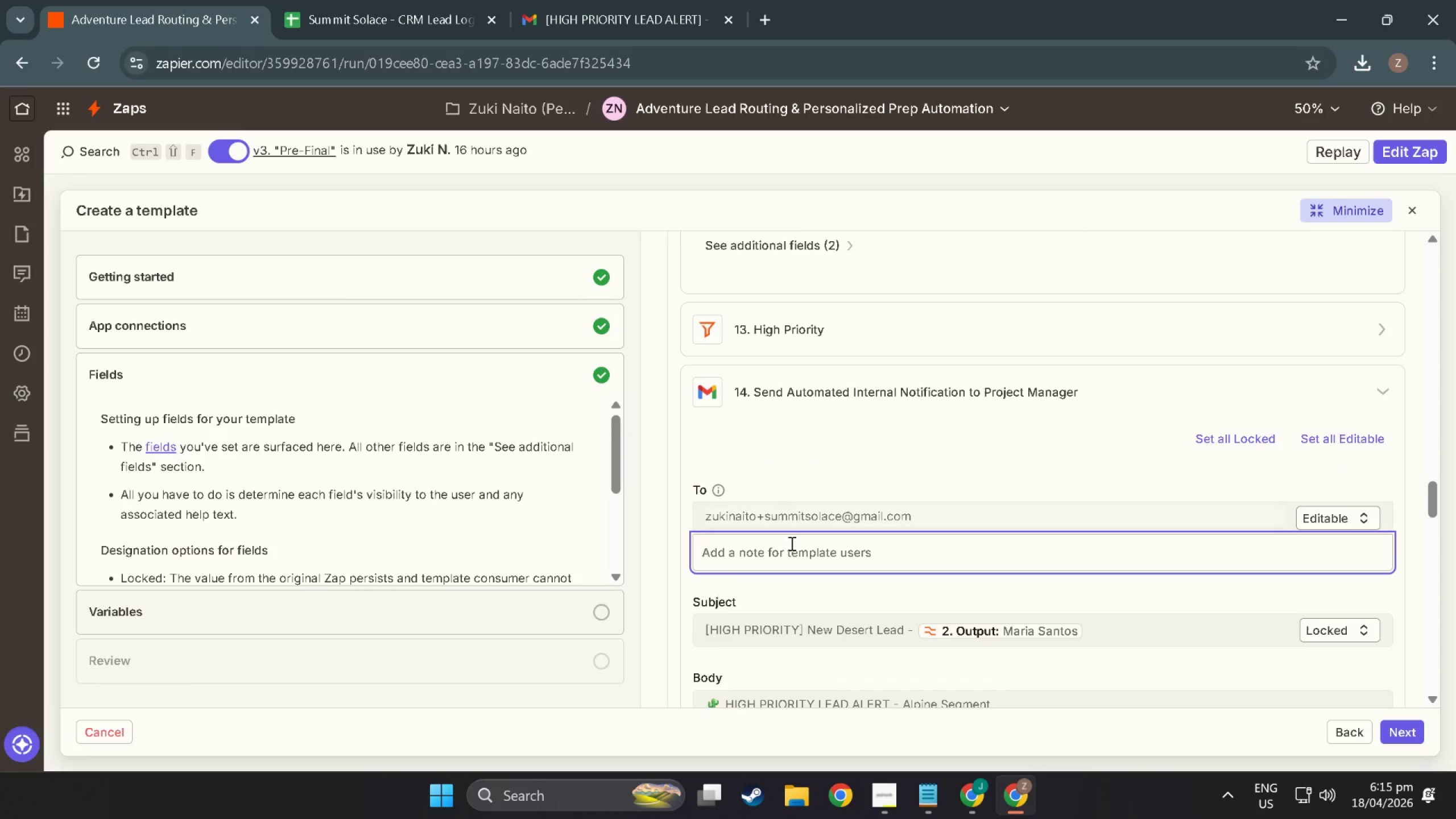 
type(input emai)
key(Backspace)
key(Backspace)
key(Backspace)
key(Backspace)
key(Backspace)
type(P)
key(Backspace)
type( Projk)
key(Backspace)
type(ect Manage)
key(Backspace)
key(Backspace)
key(Backspace)
key(Backspace)
type(nagers)
key(Backspace)
type(s)
key(Backspace)
type('s emaio)
key(Backspace)
type(l;)
key(Backspace)
 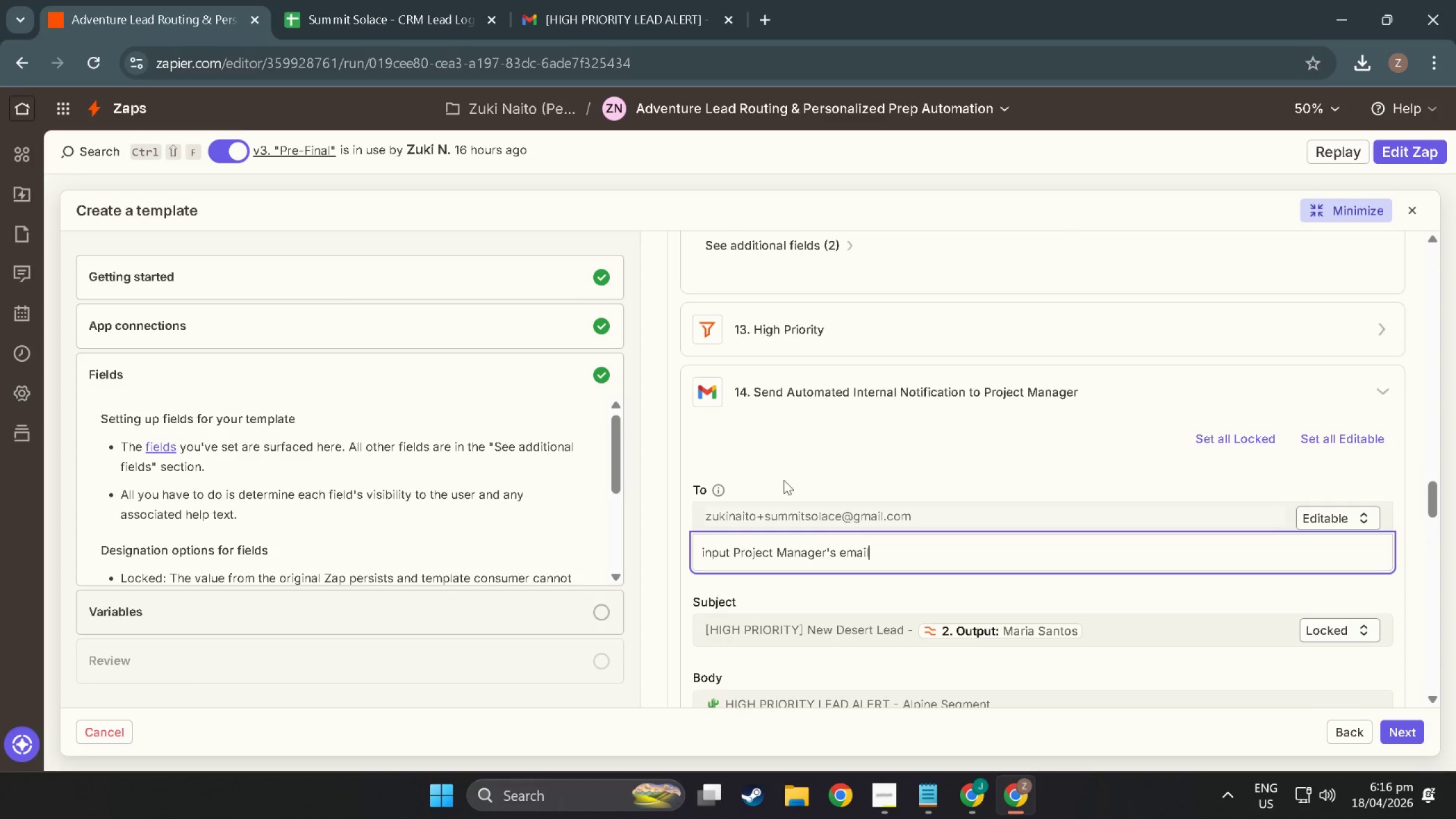 
scroll: coordinate [974, 598], scroll_direction: down, amount: 9.0
 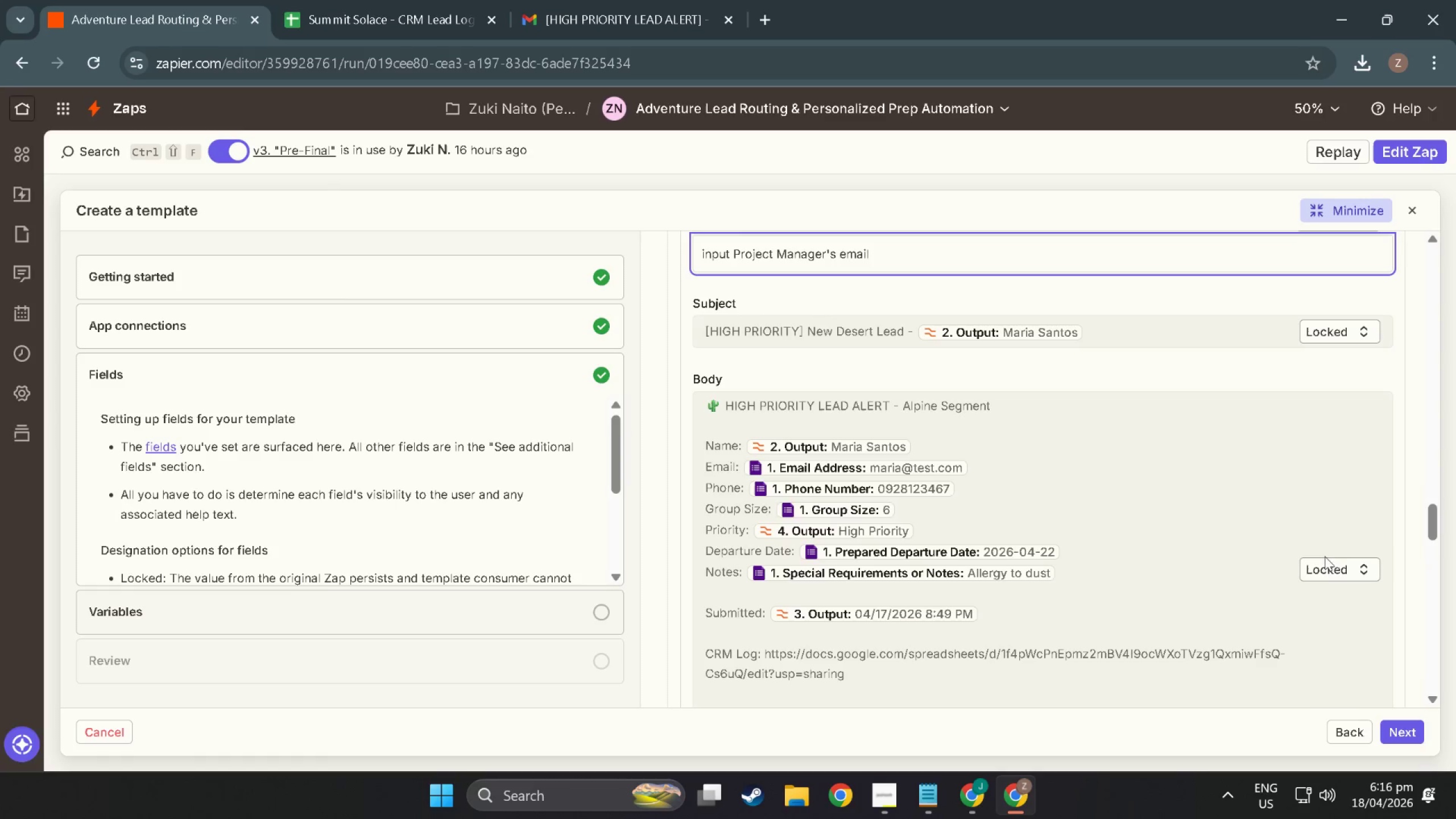 
left_click([1333, 564])
 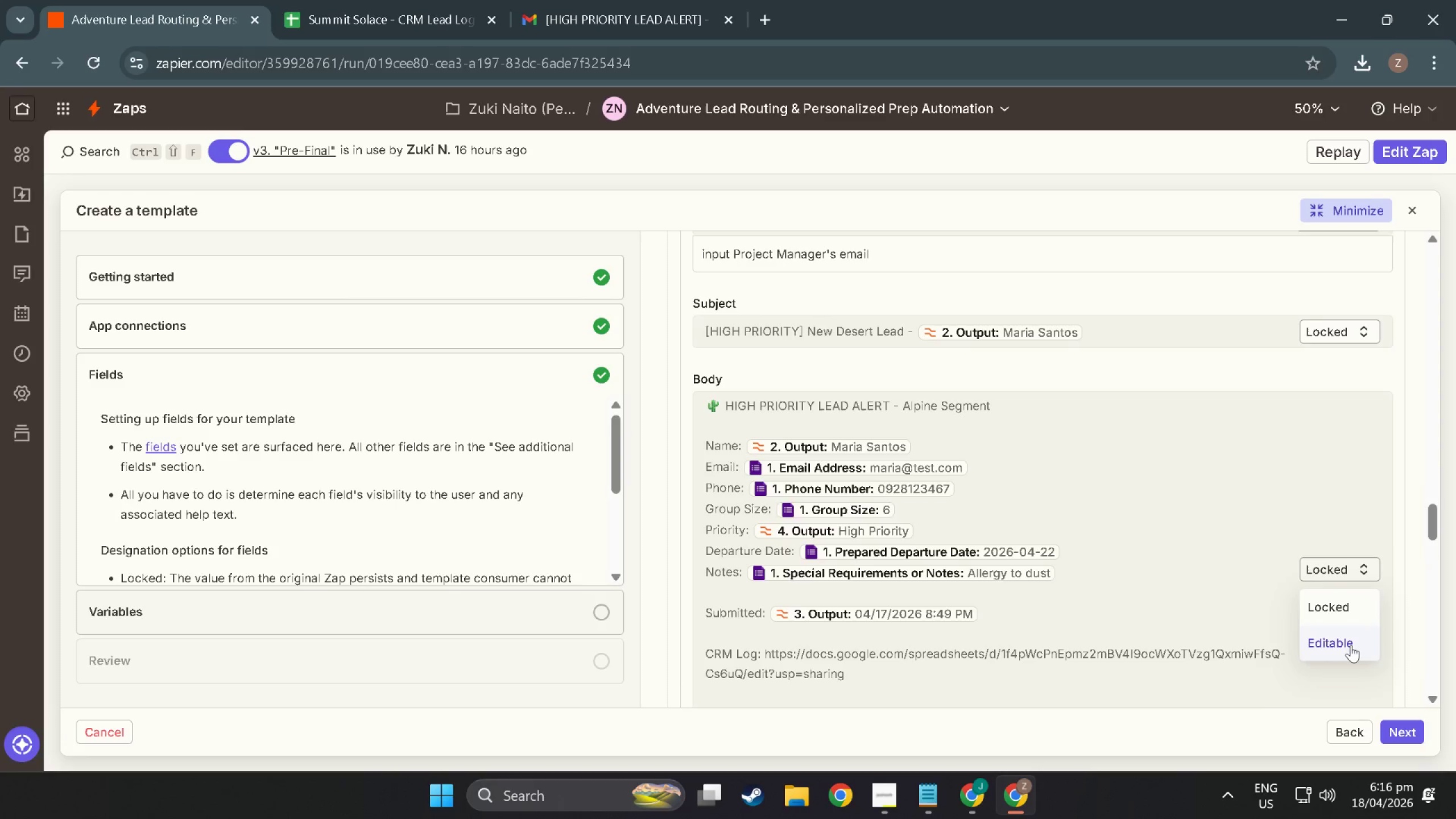 
left_click([1351, 645])
 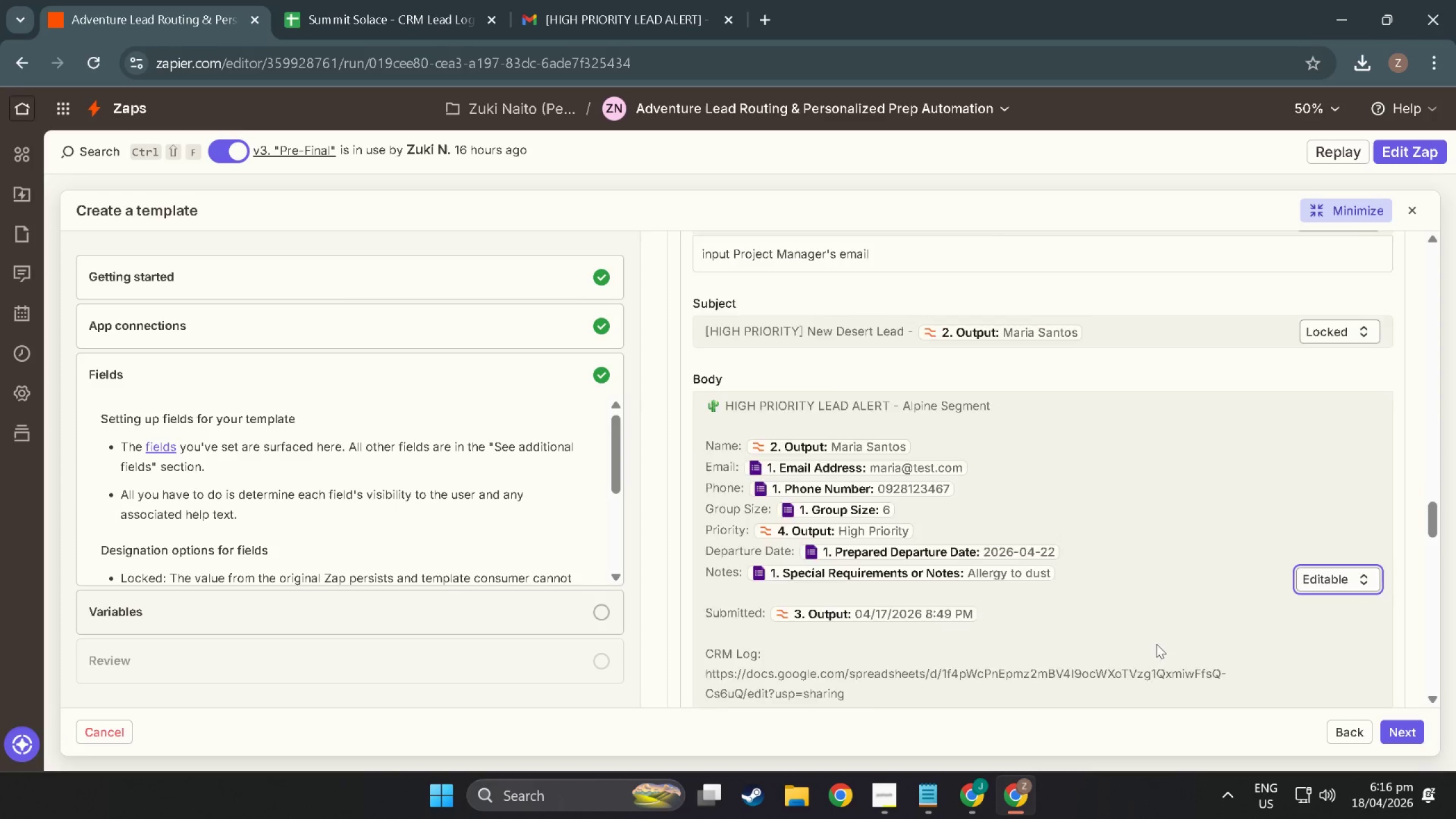 
scroll: coordinate [818, 586], scroll_direction: down, amount: 9.0
 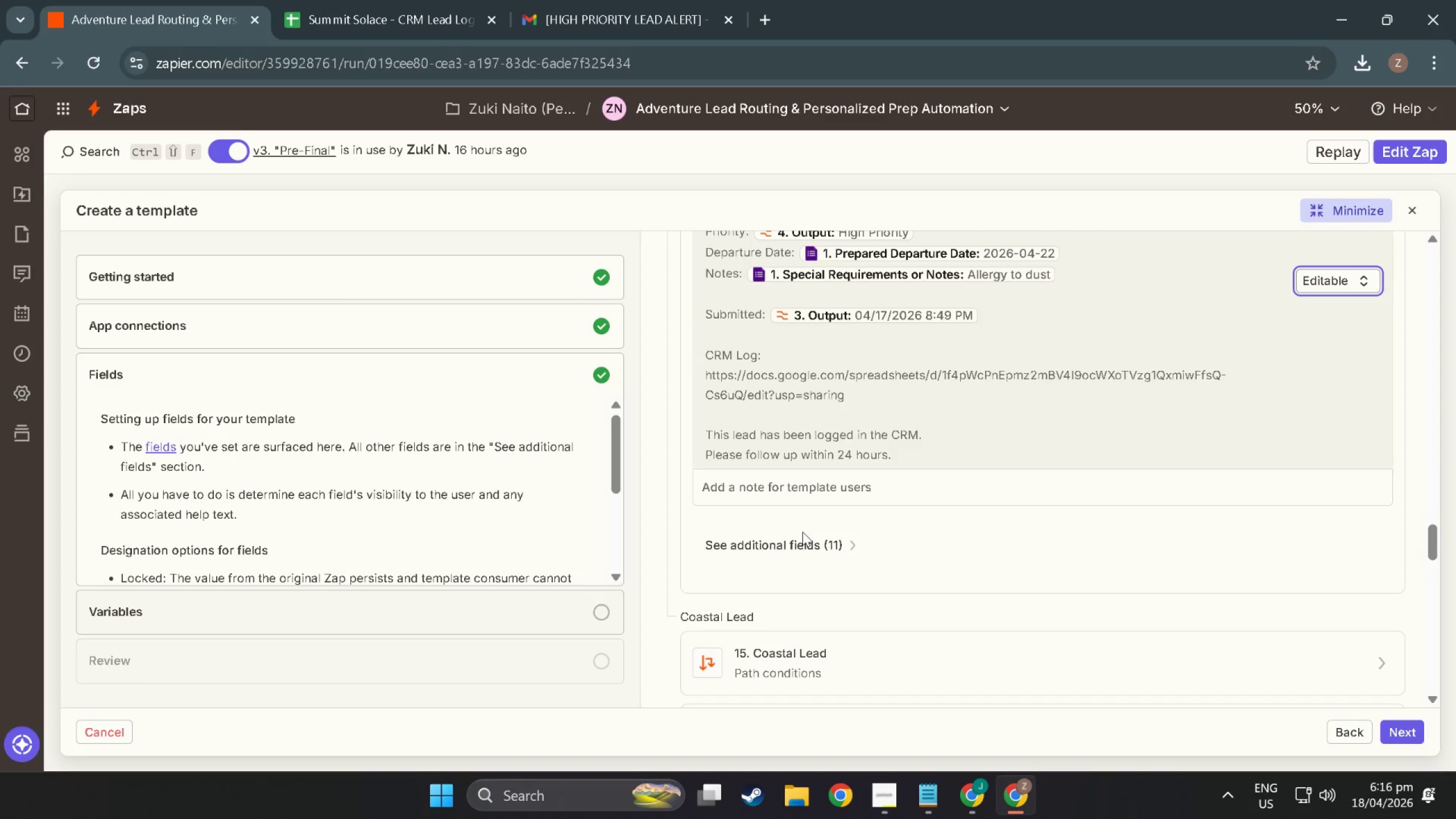 
left_click([818, 501])
 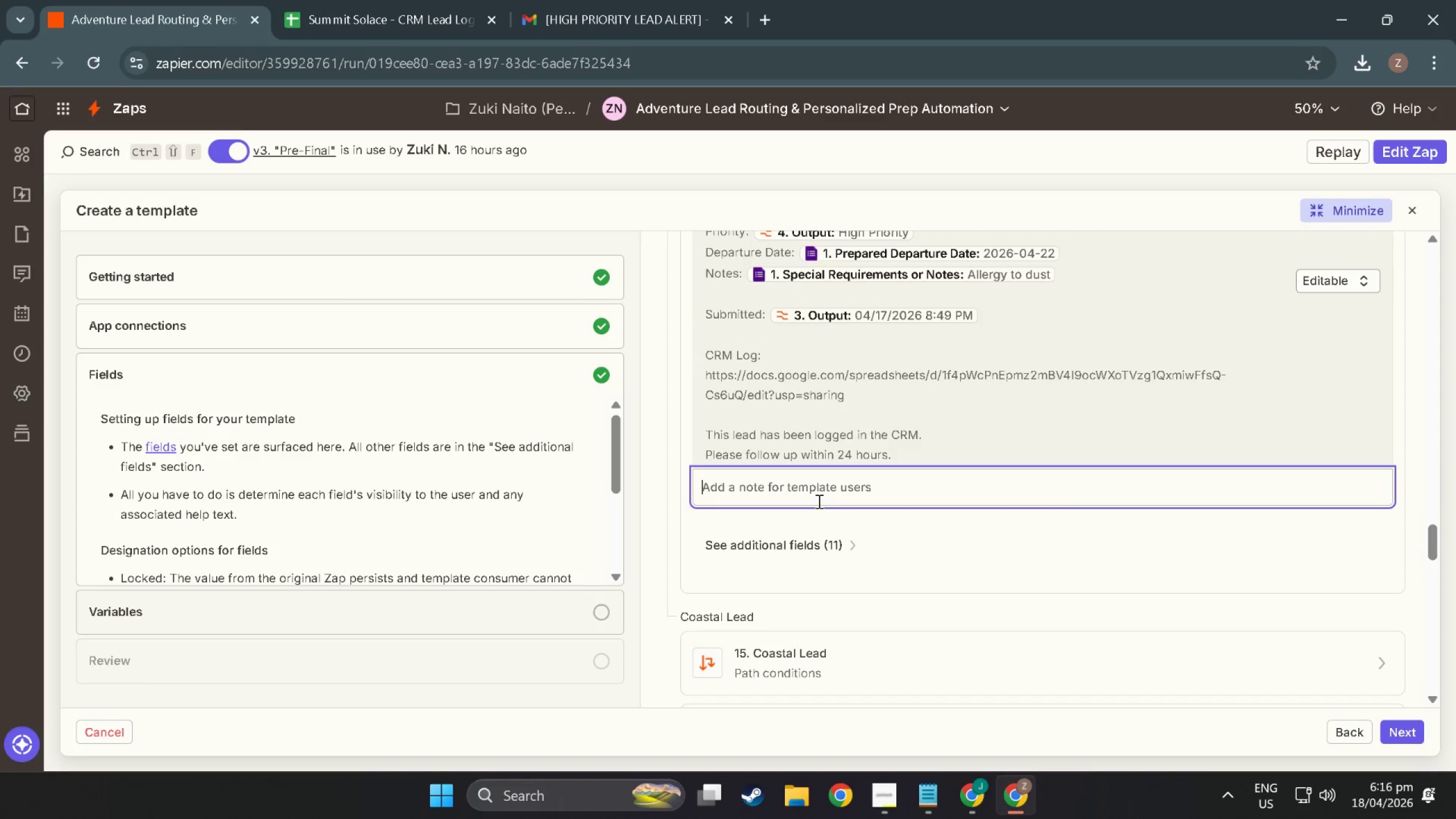 
key(Control+V)
 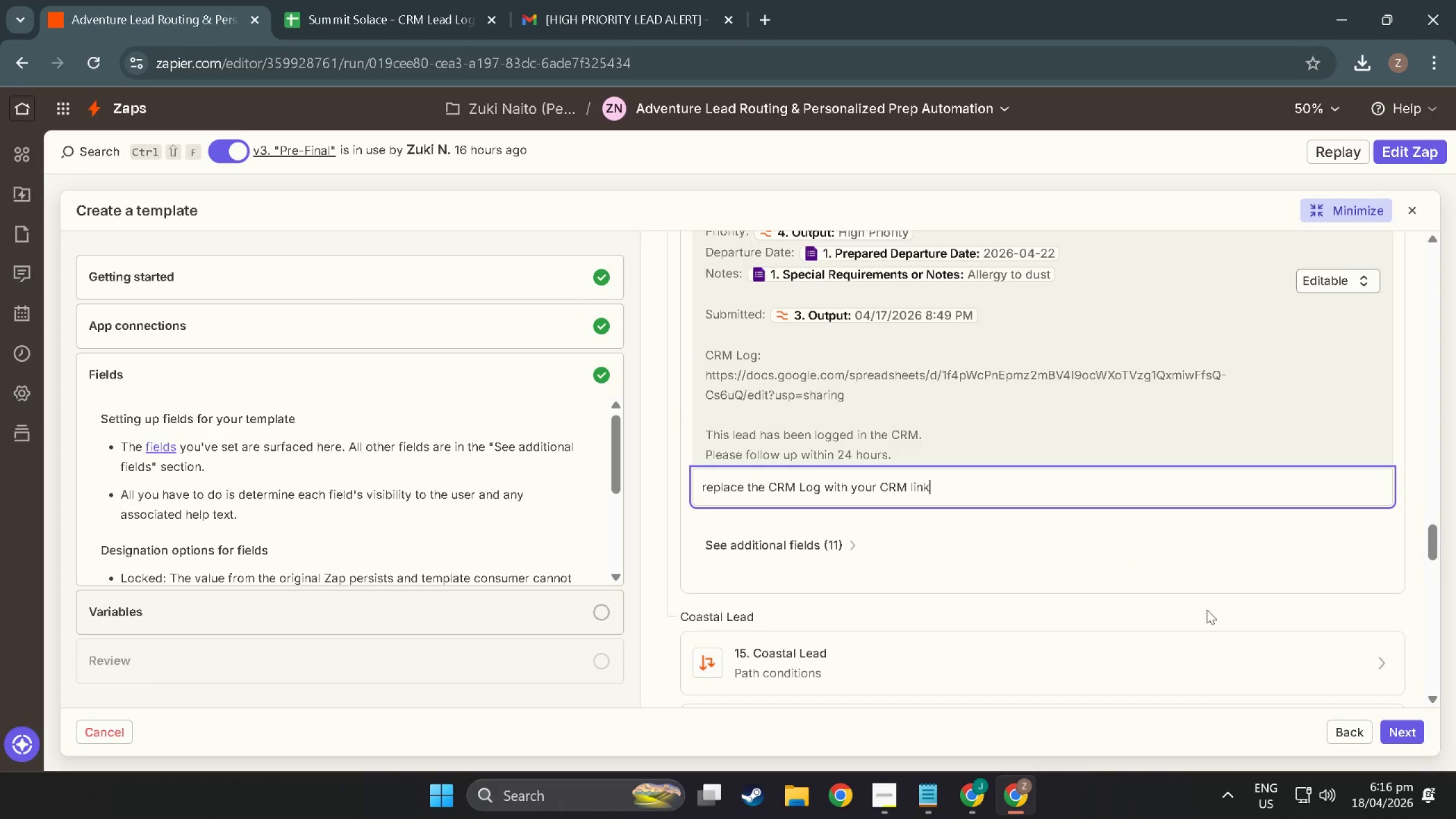 
scroll: coordinate [787, 471], scroll_direction: up, amount: 21.0
 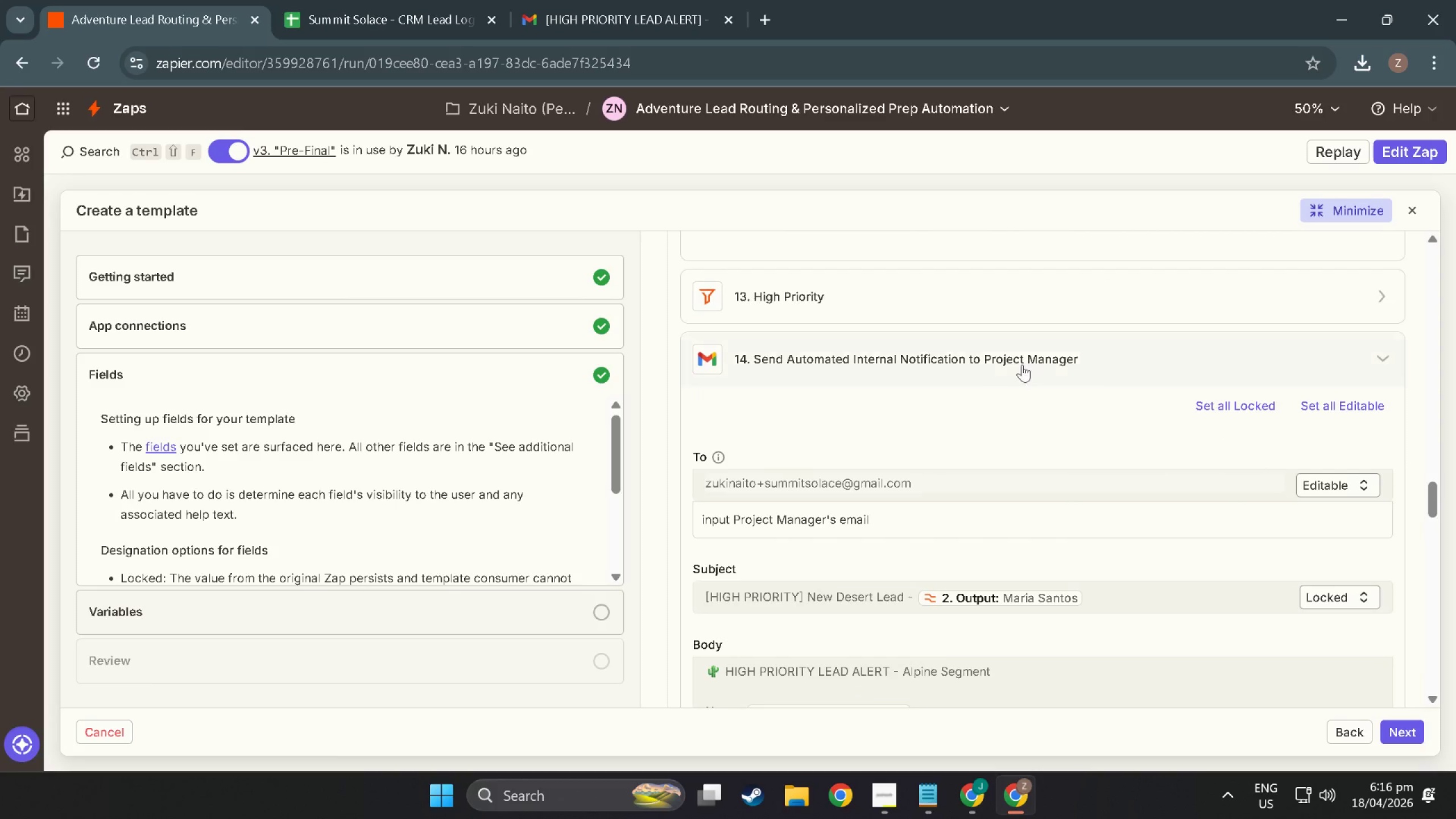 
left_click([1103, 347])
 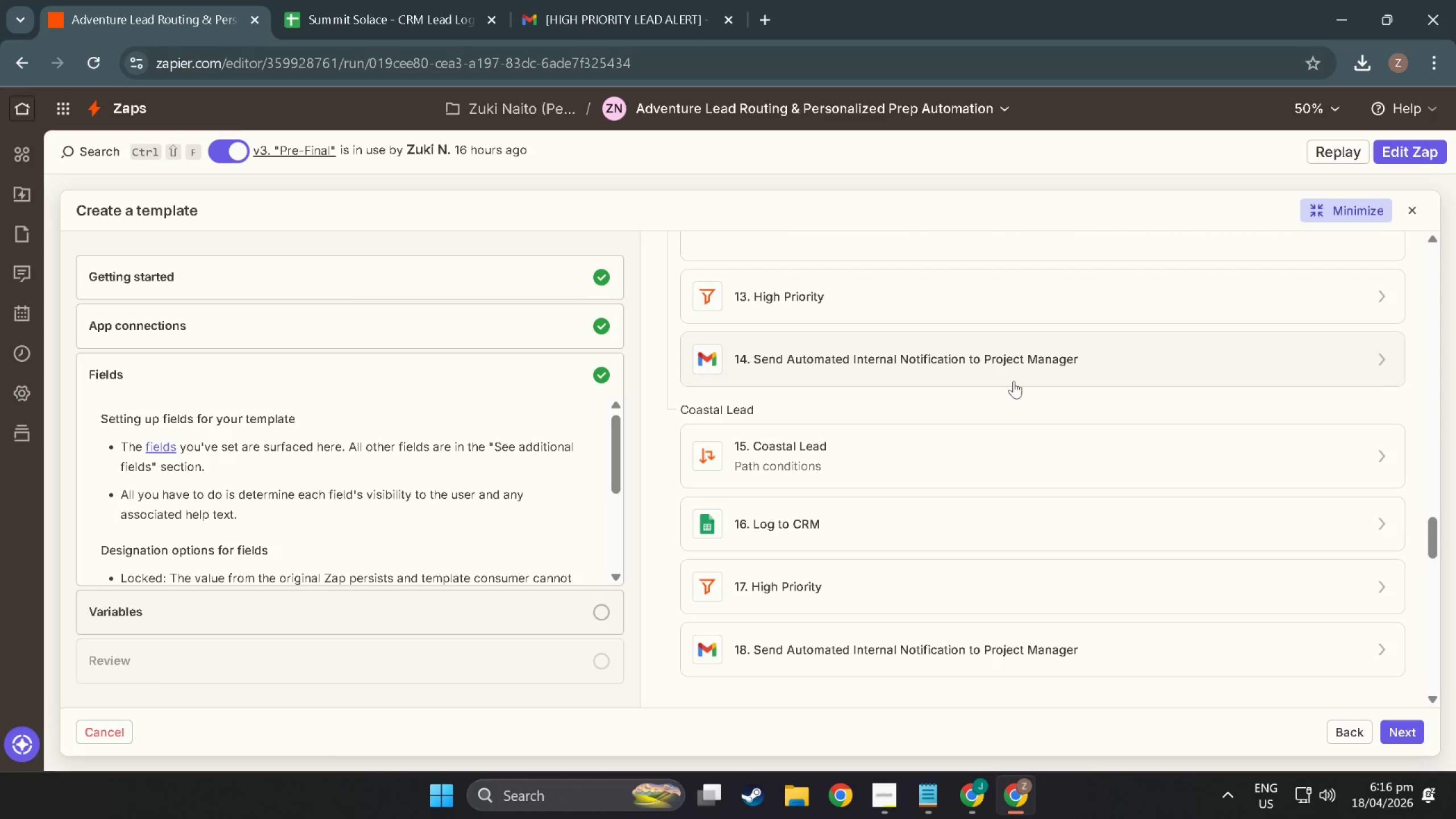 
scroll: coordinate [911, 417], scroll_direction: up, amount: 4.0
 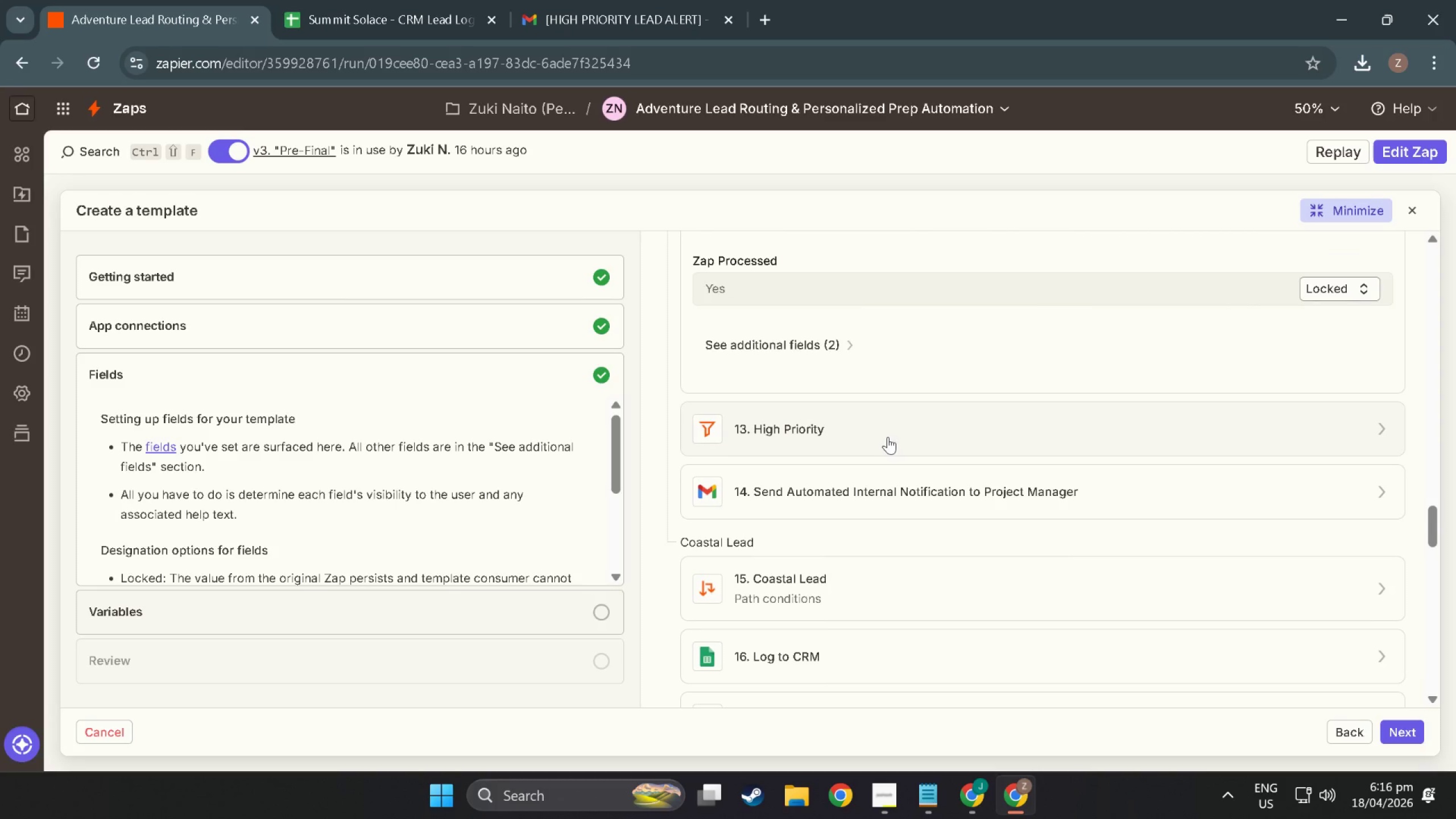 
left_click([888, 437])
 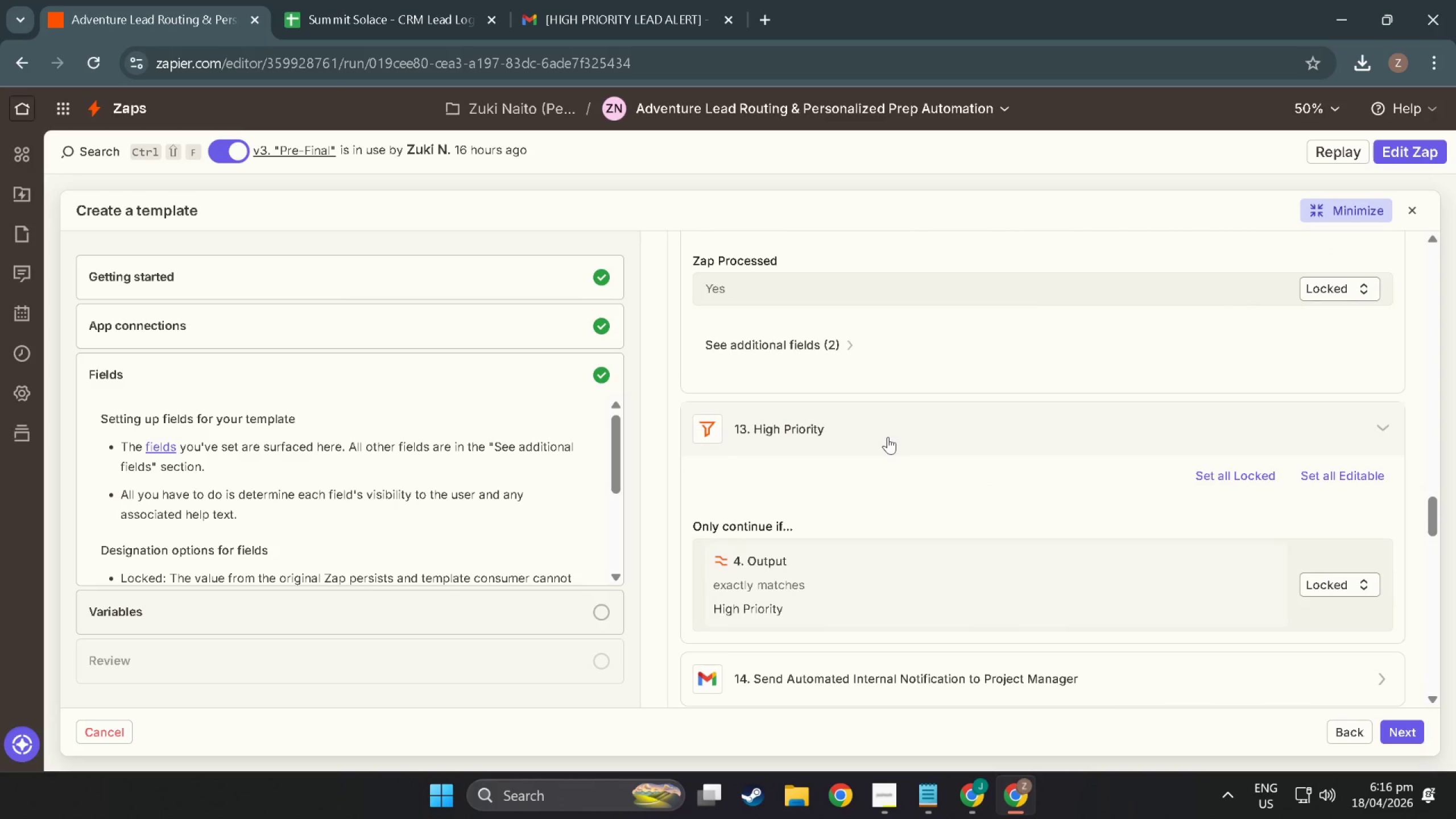 
left_click([888, 437])
 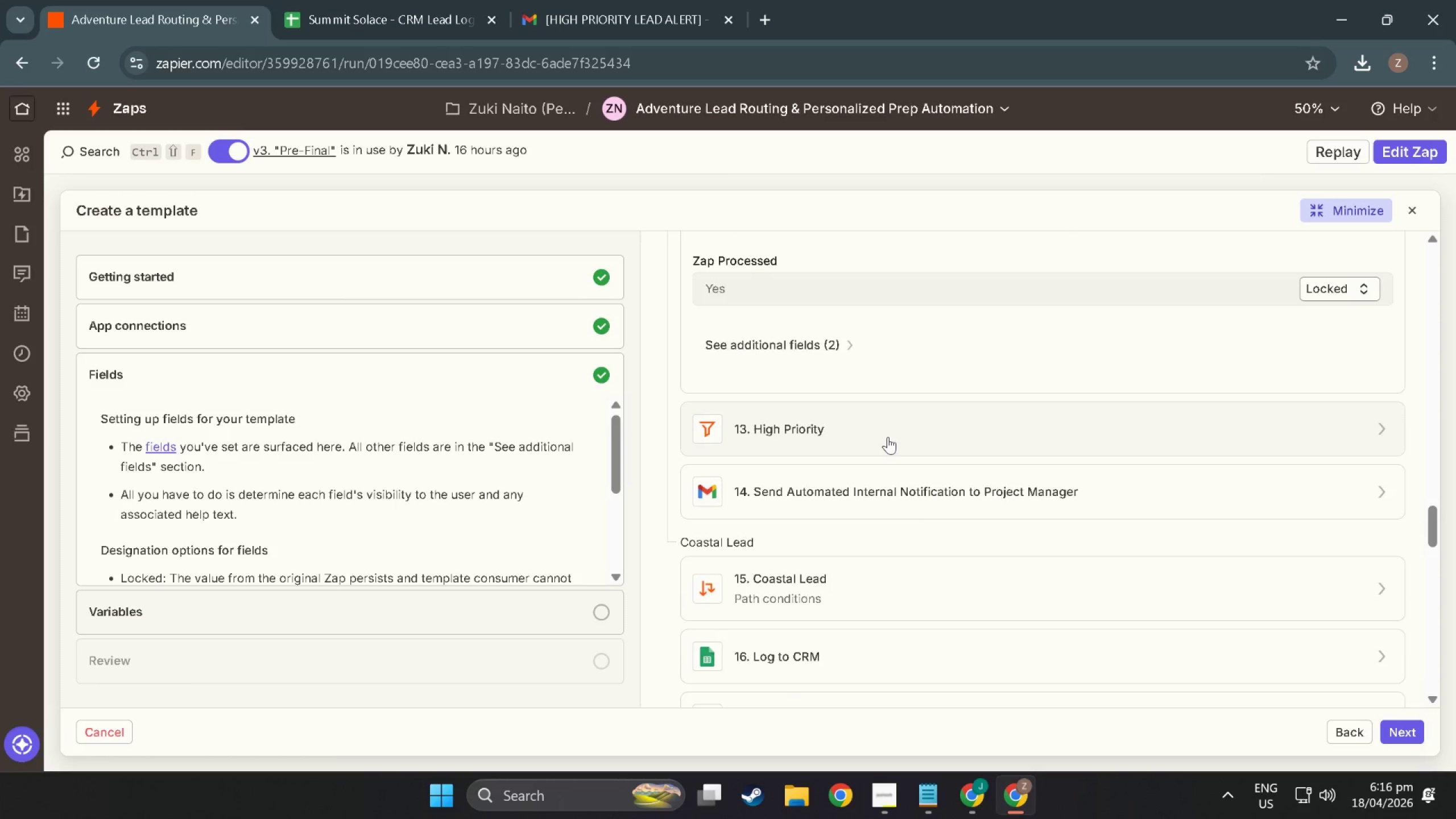 
scroll: coordinate [870, 428], scroll_direction: up, amount: 6.0
 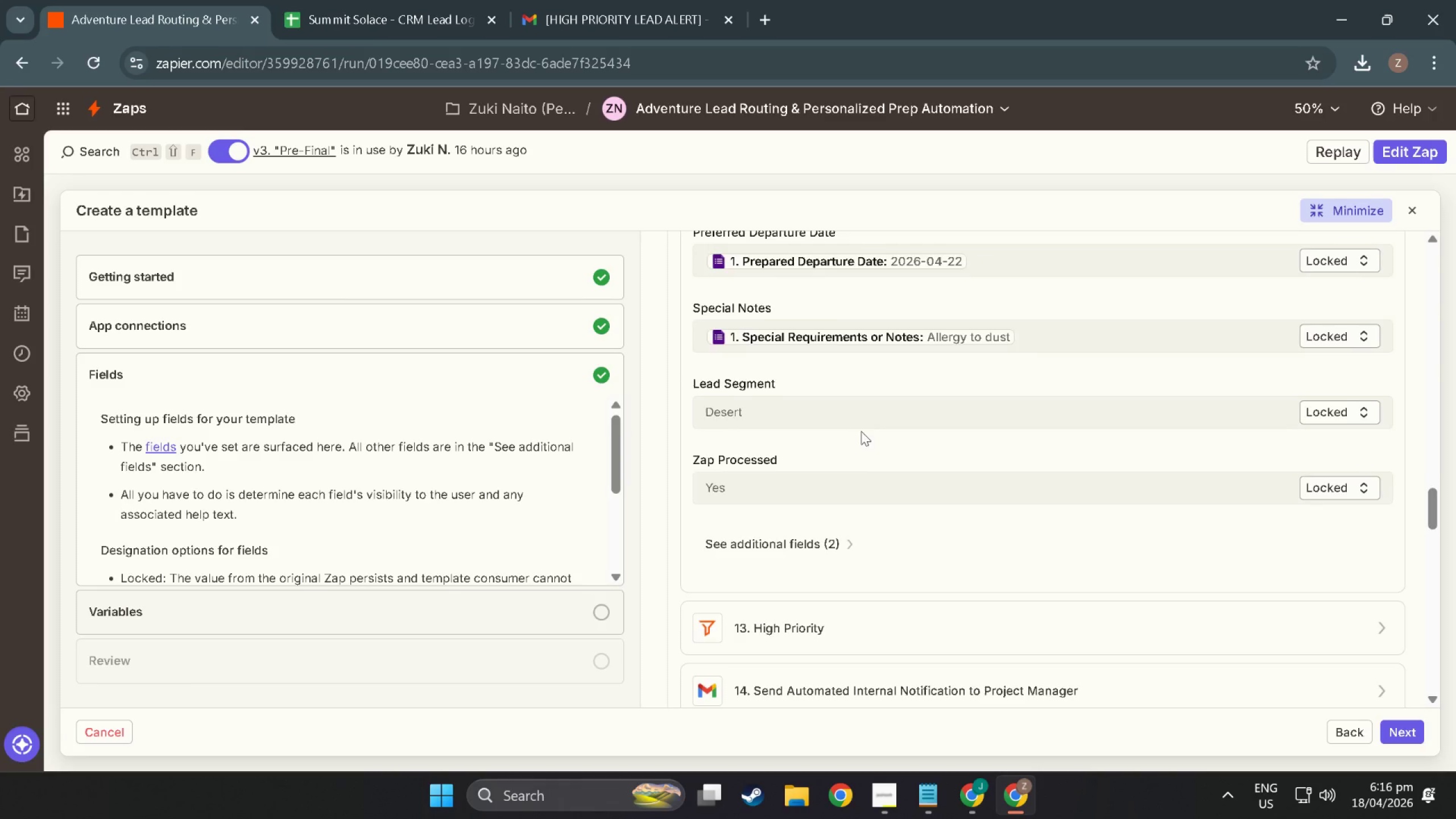 
left_click([801, 435])
 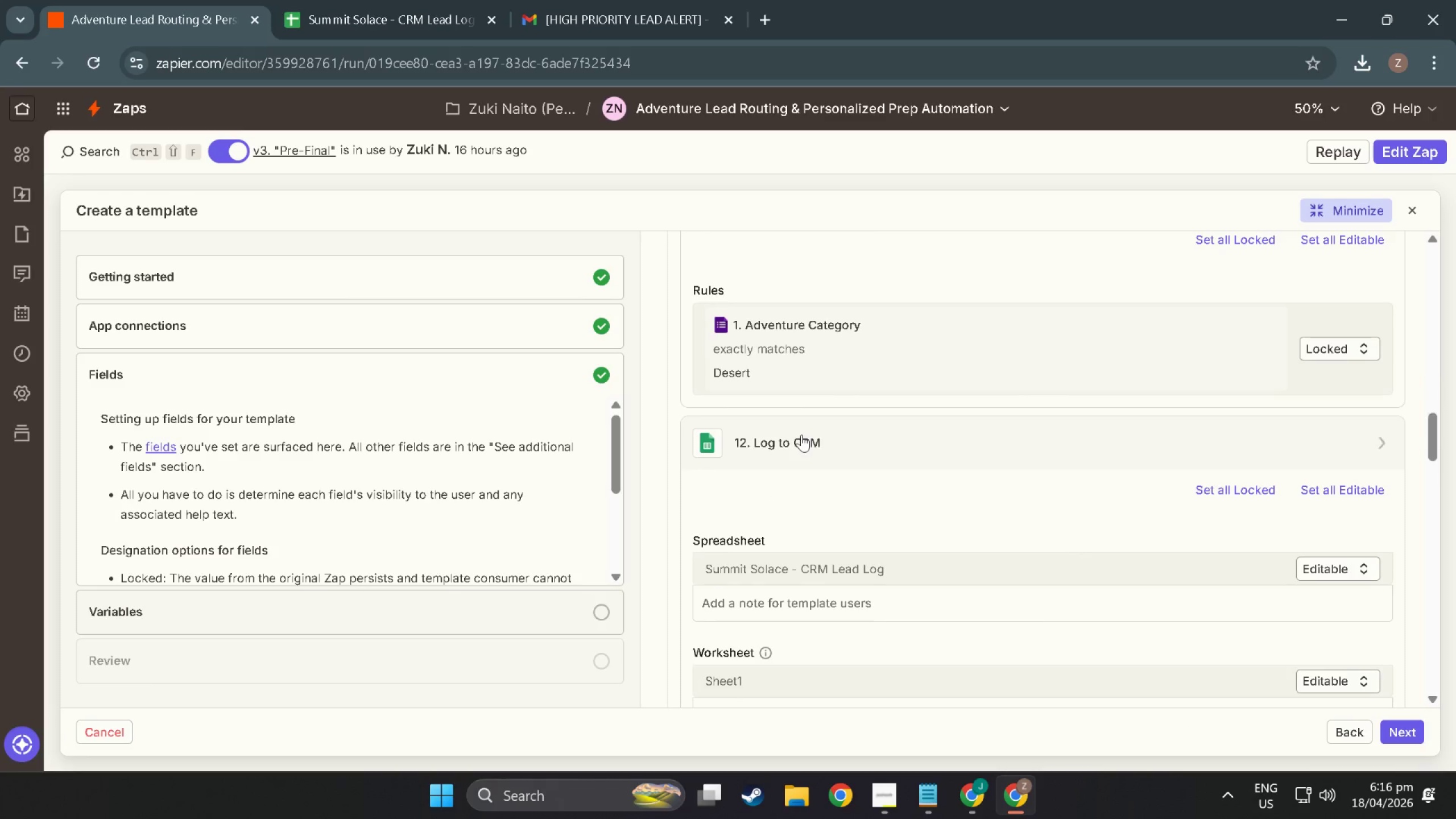 
scroll: coordinate [801, 435], scroll_direction: up, amount: 36.0
 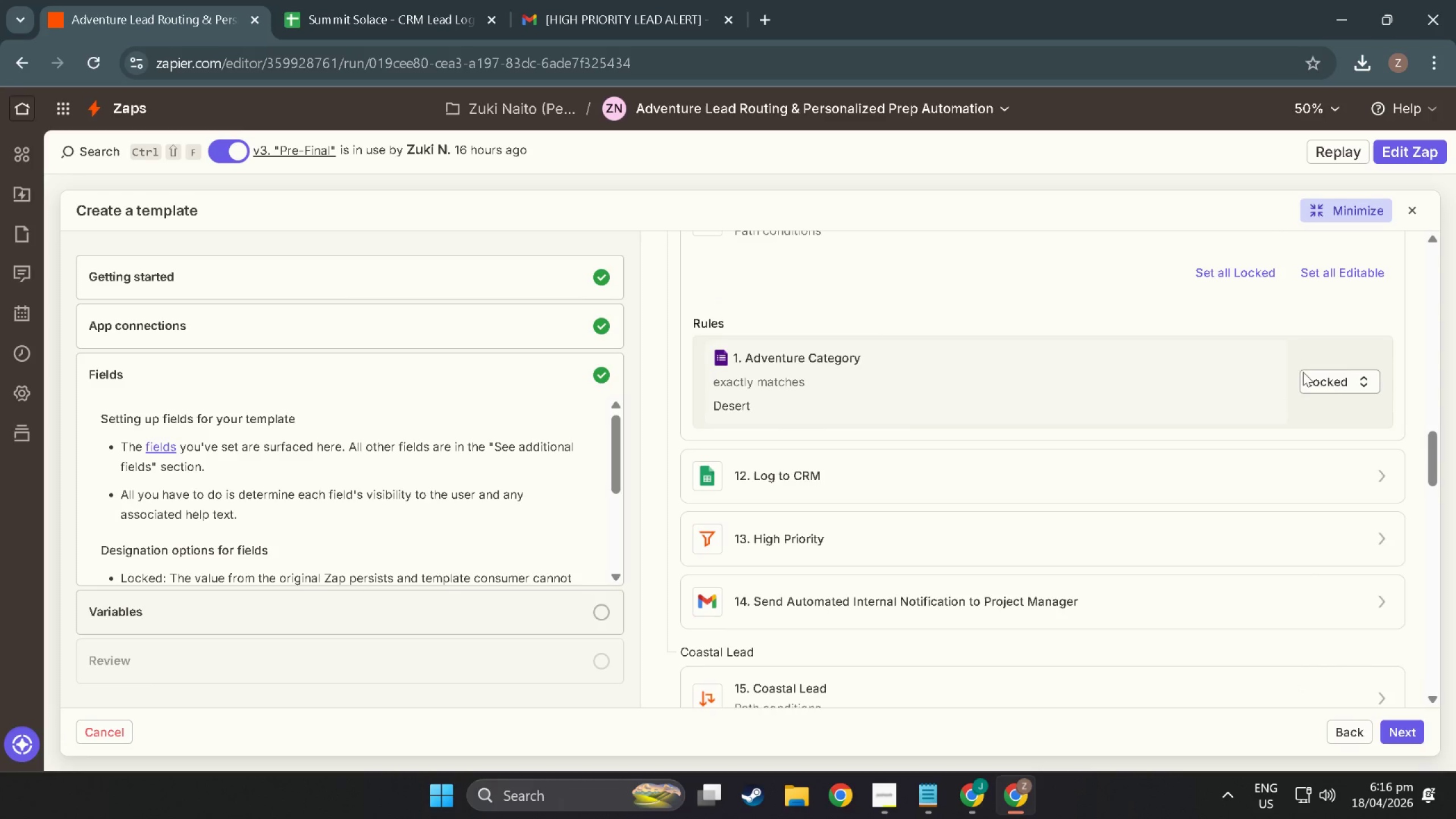 
left_click([1335, 378])
 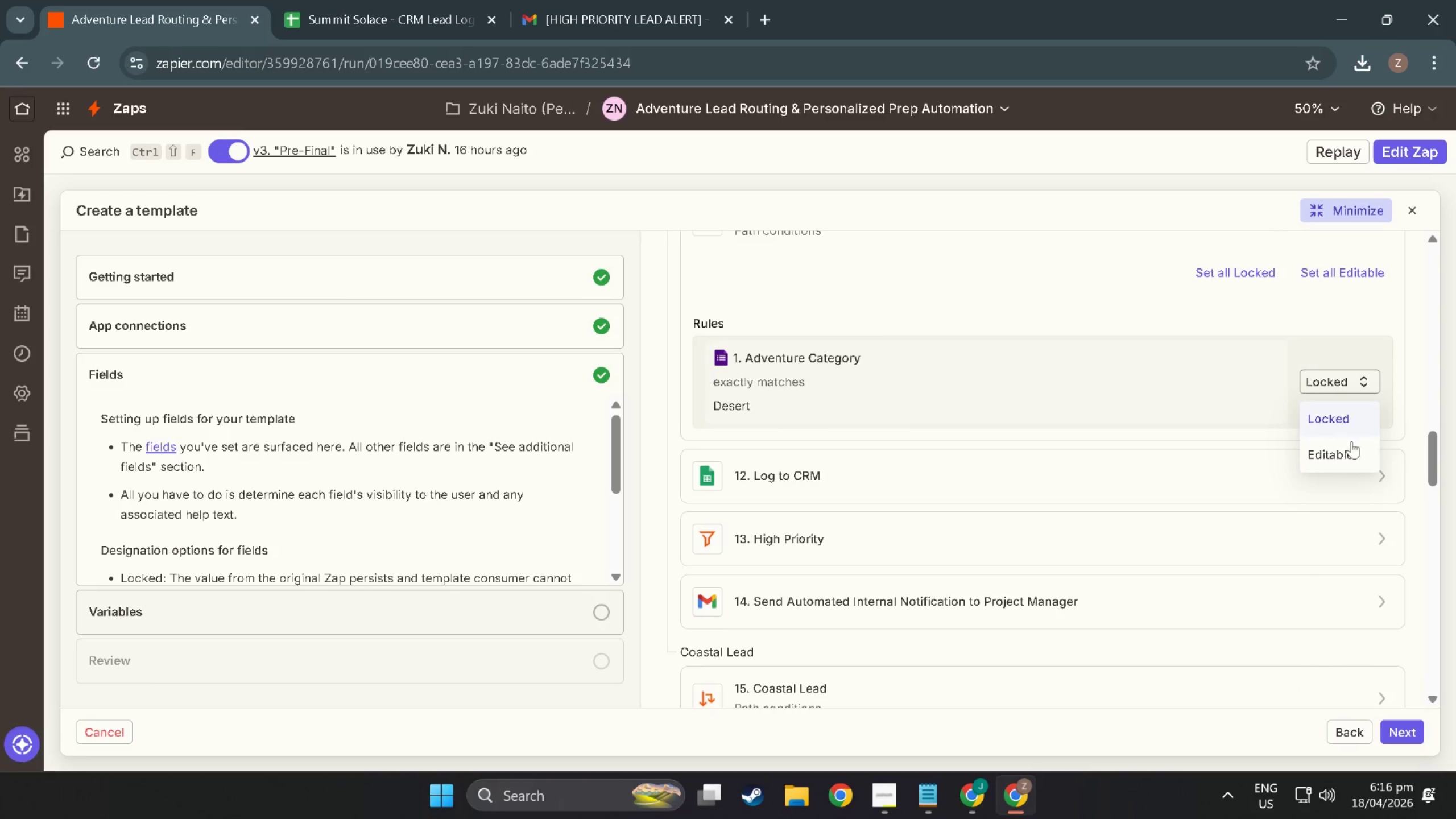 
left_click([1355, 454])
 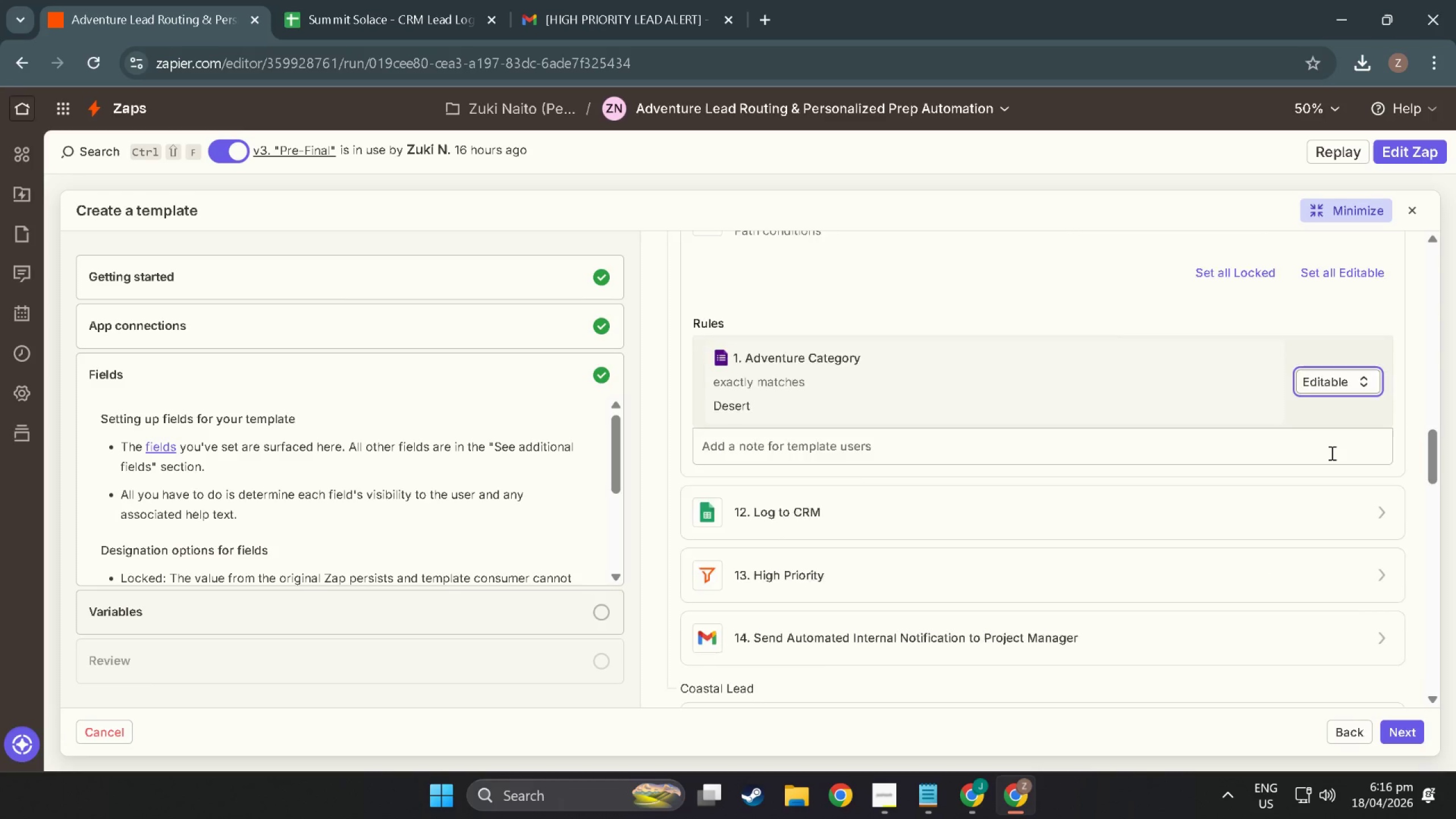 
scroll: coordinate [1052, 447], scroll_direction: up, amount: 7.0
 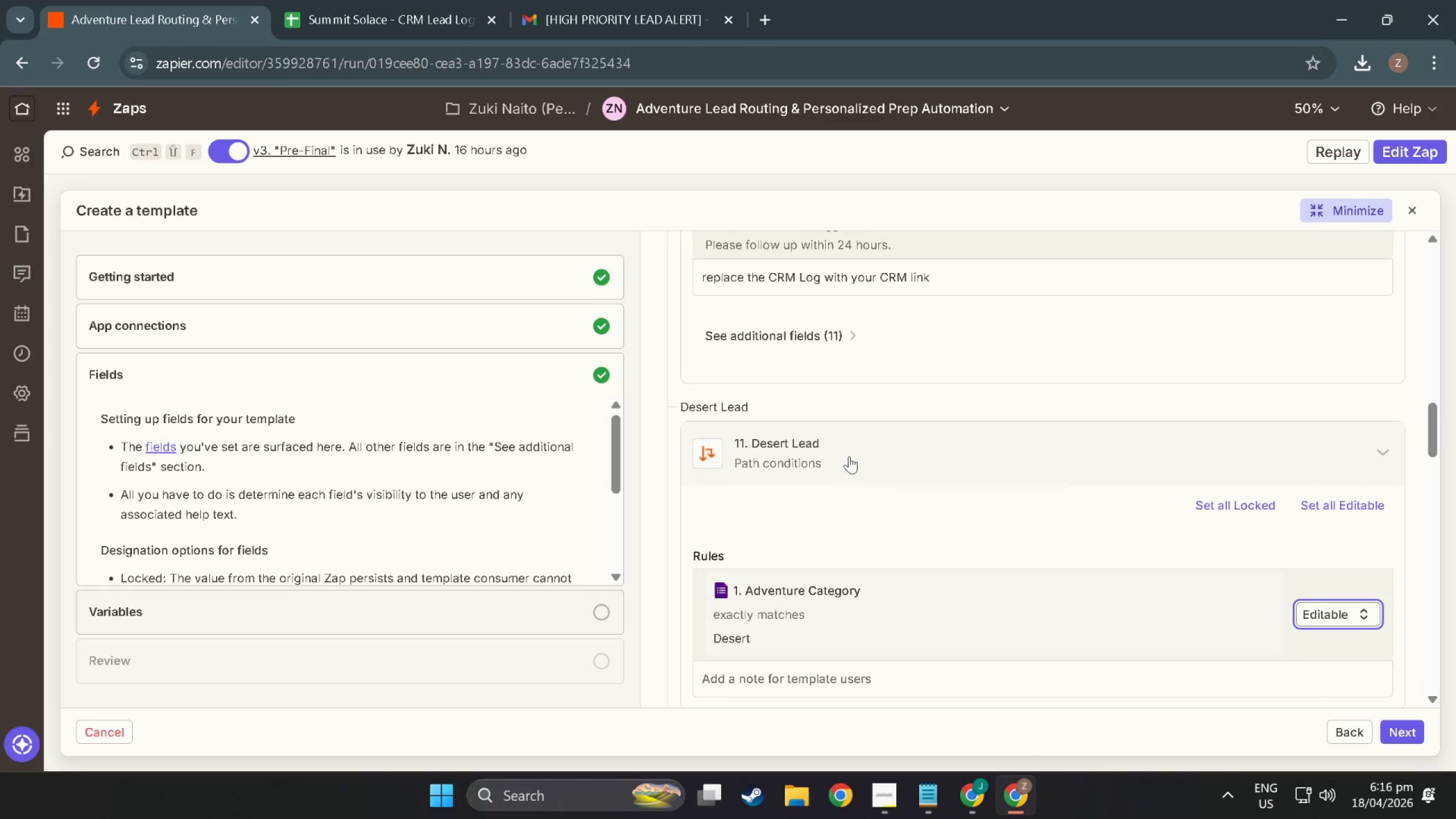 
left_click([849, 456])
 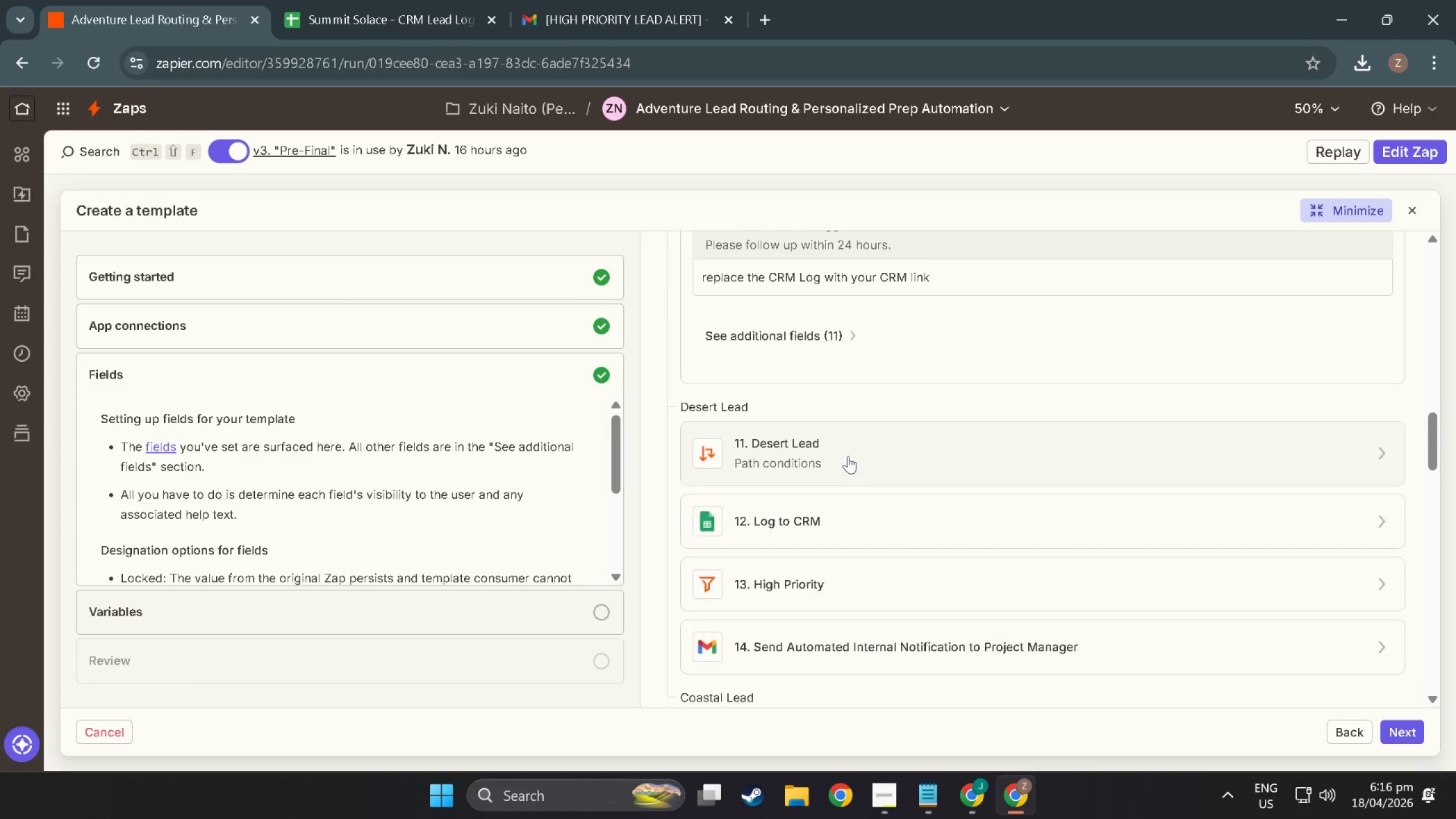 
scroll: coordinate [810, 519], scroll_direction: up, amount: 24.0
 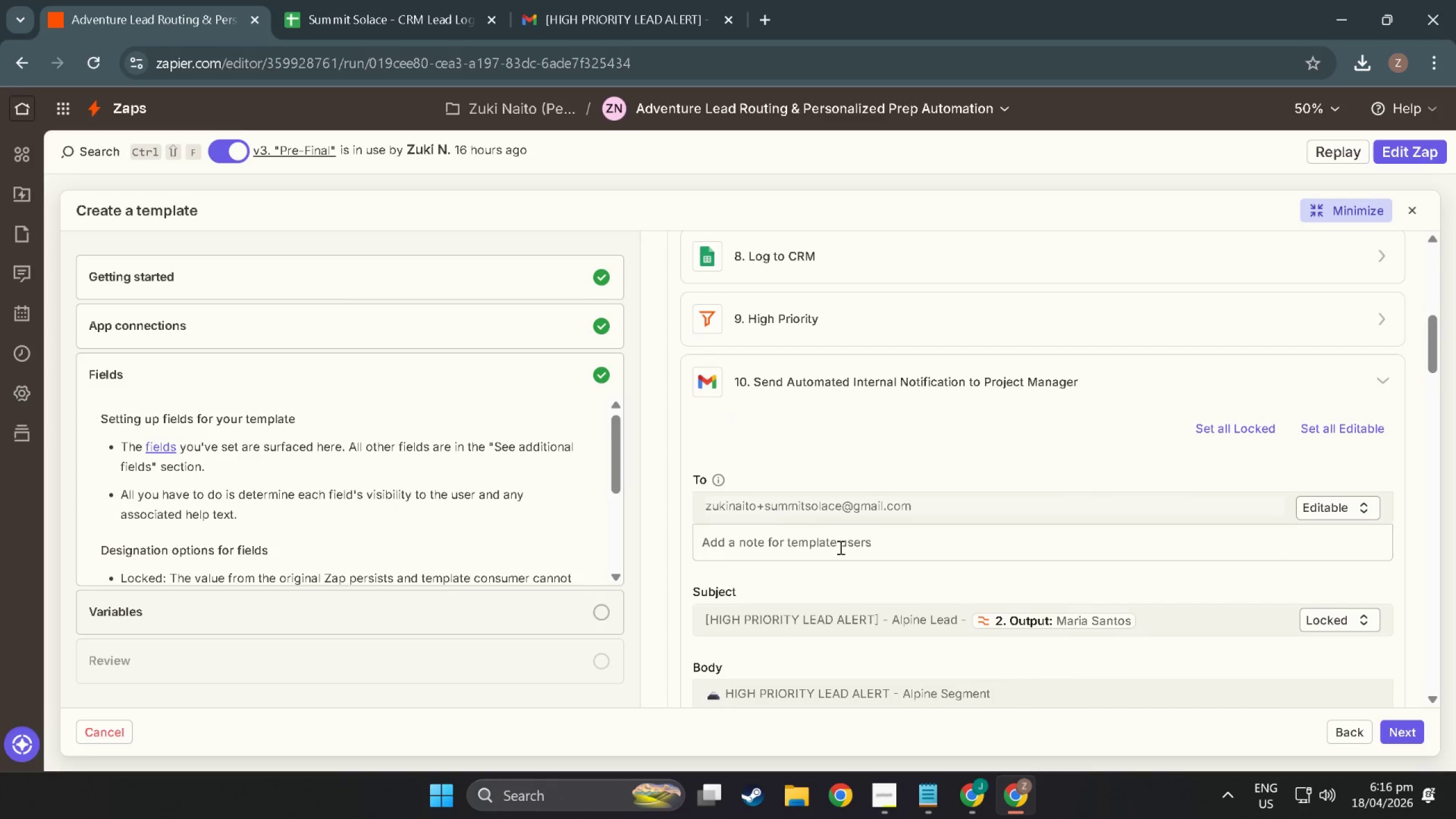 
left_click([843, 547])
 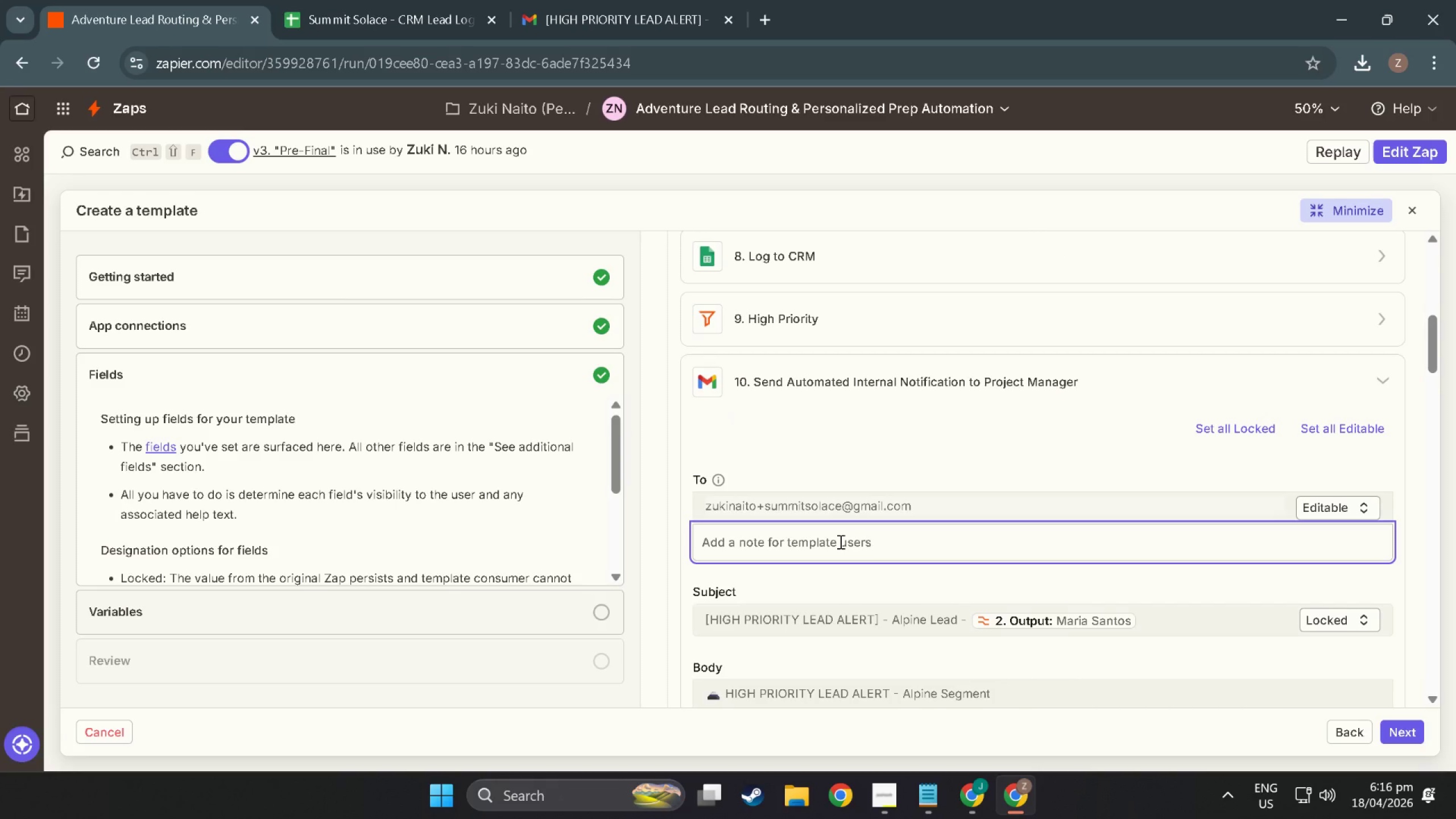 
type(input Project Manager's email)
 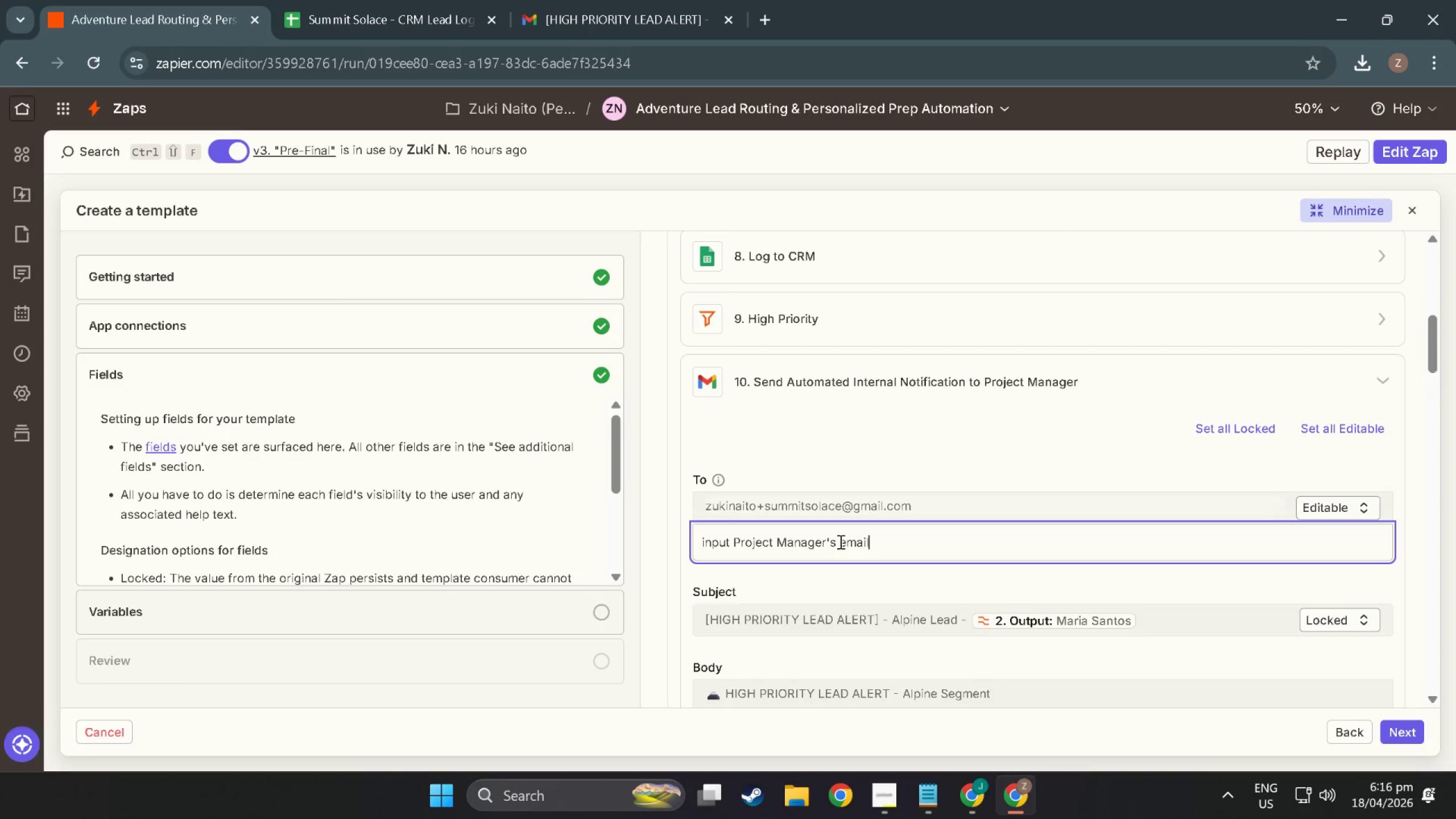 
scroll: coordinate [861, 522], scroll_direction: up, amount: 2.0
 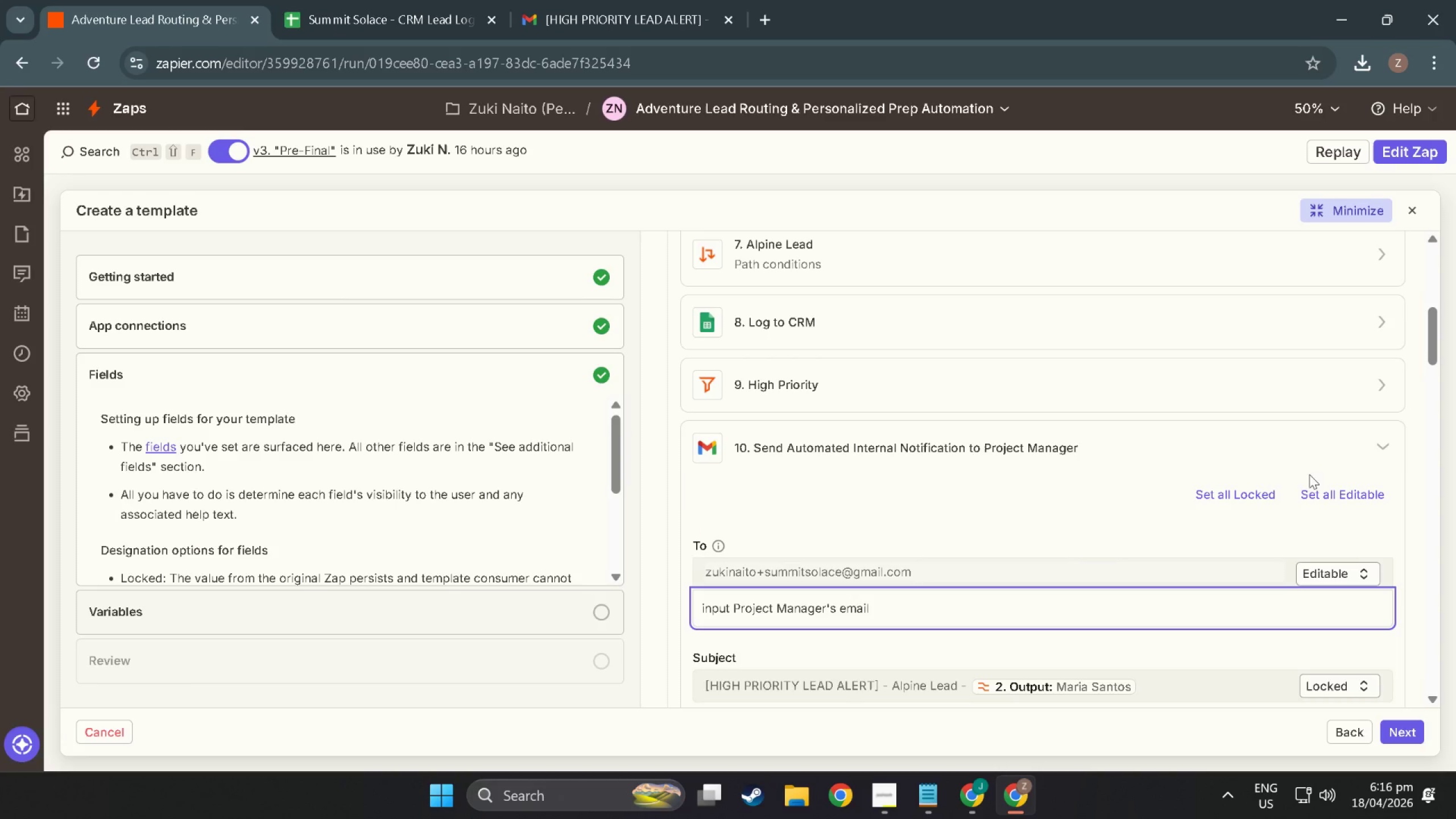 
left_click([1396, 439])
 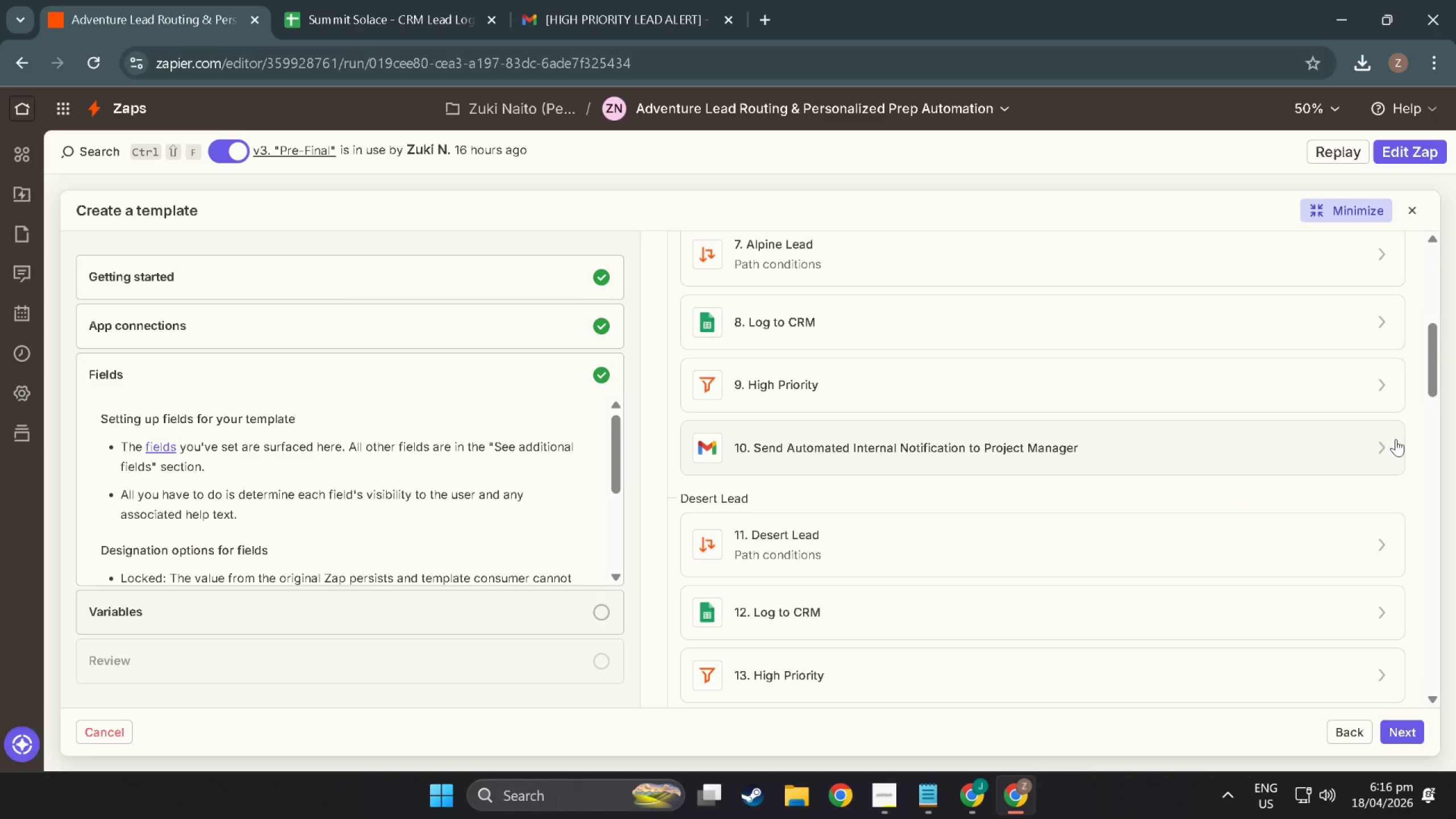 
left_click([1396, 439])
 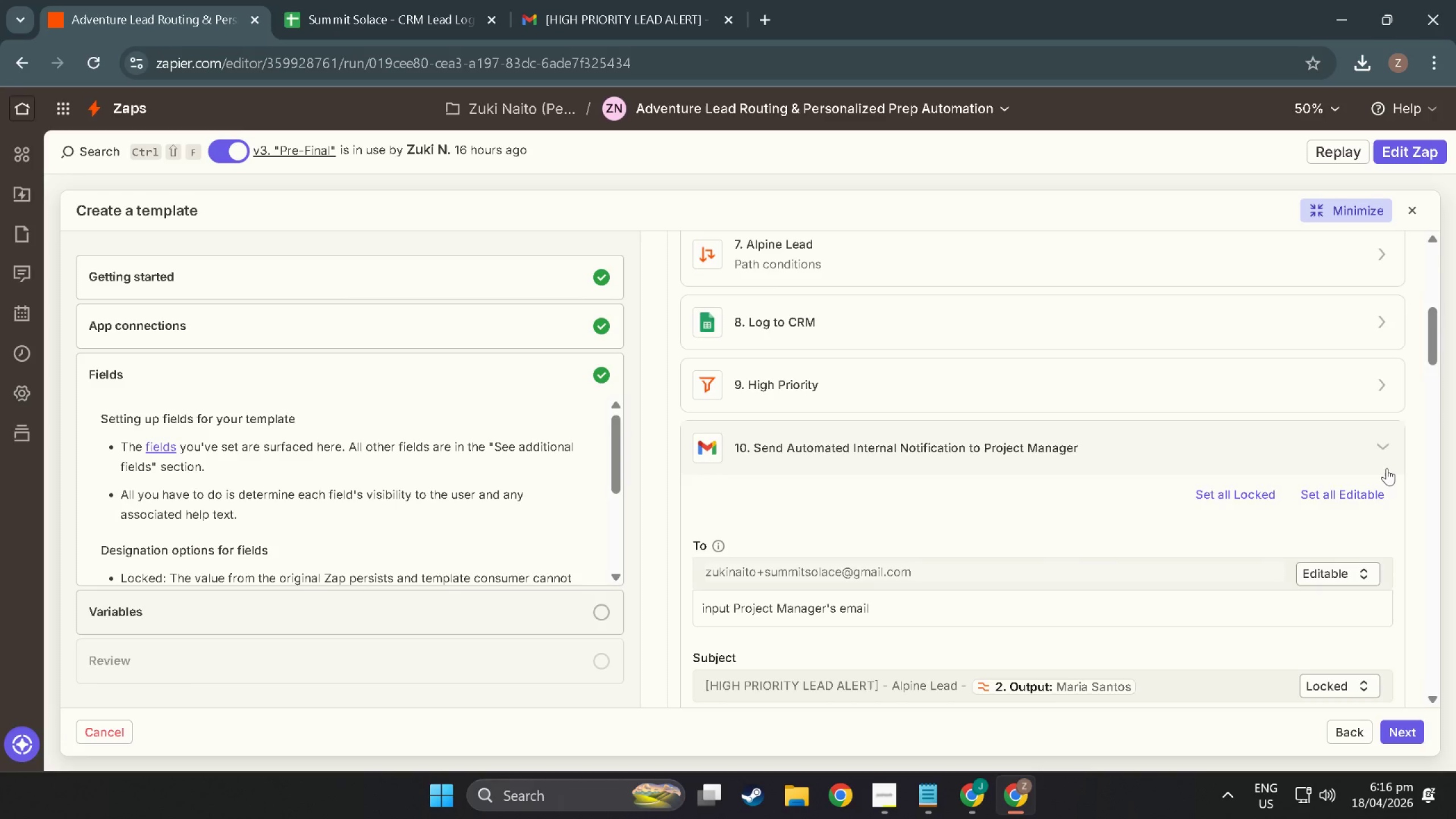 
scroll: coordinate [1371, 507], scroll_direction: down, amount: 11.0
 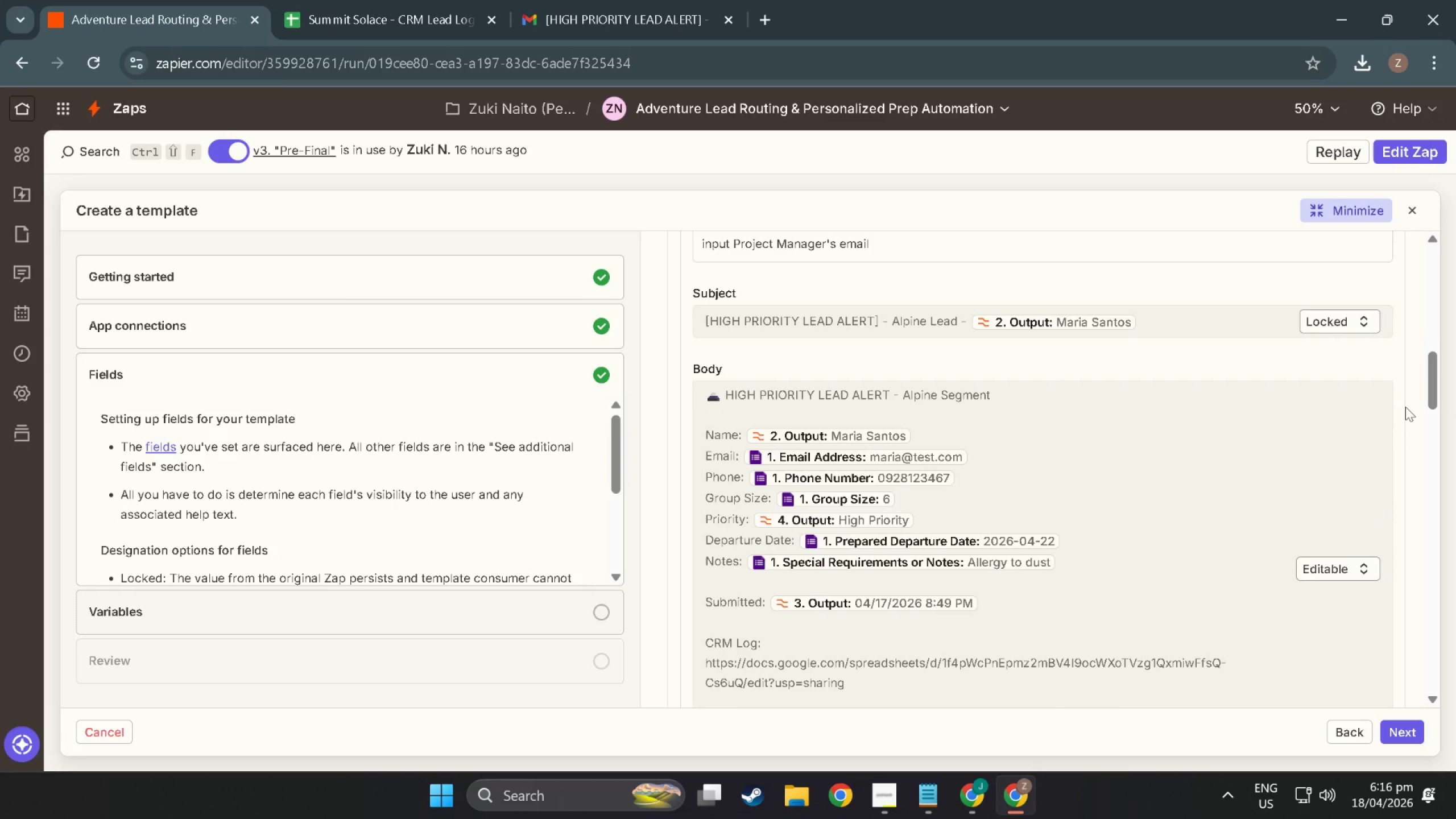 
scroll: coordinate [1411, 431], scroll_direction: up, amount: 6.0
 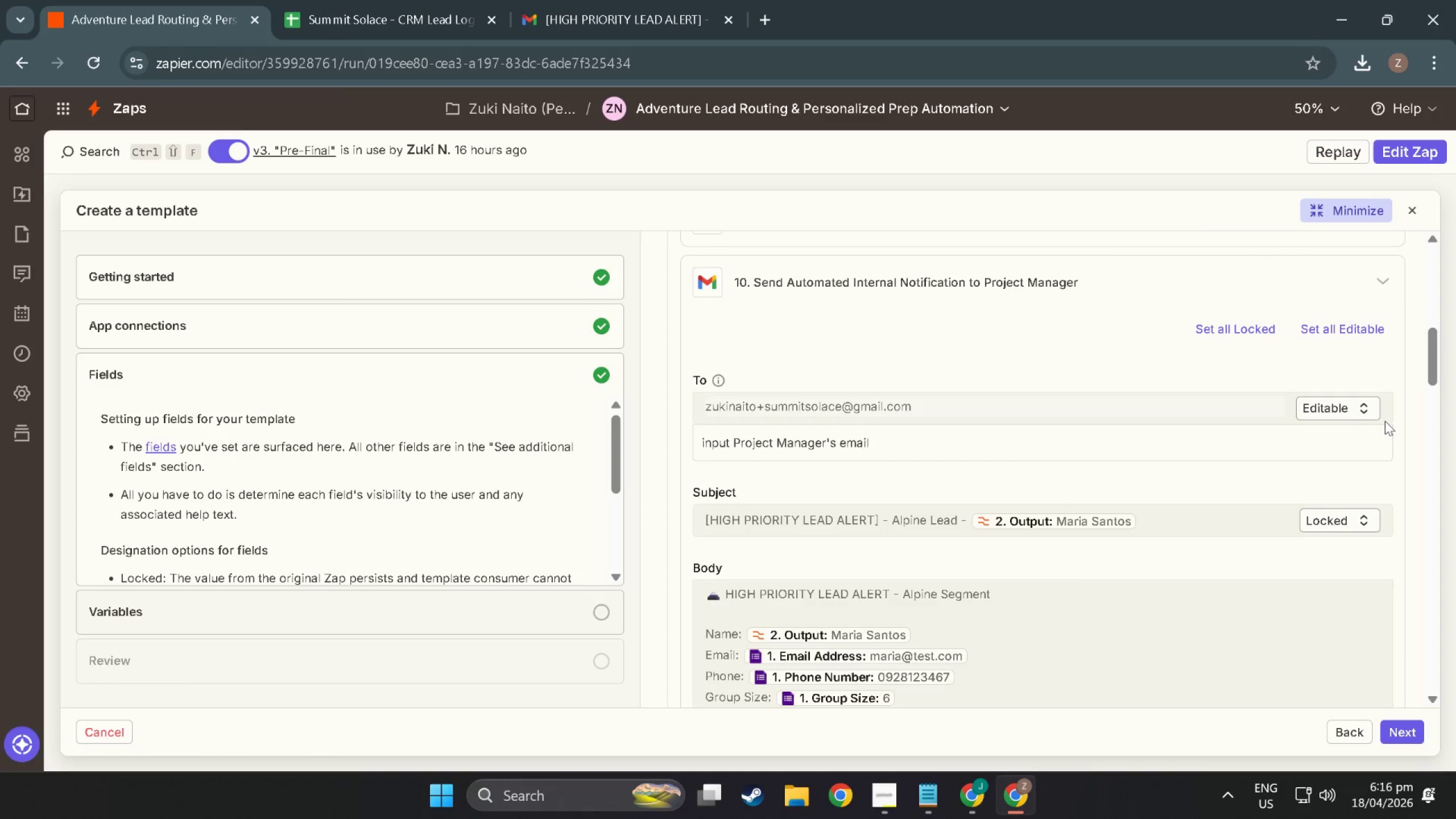 
left_click([1385, 421])
 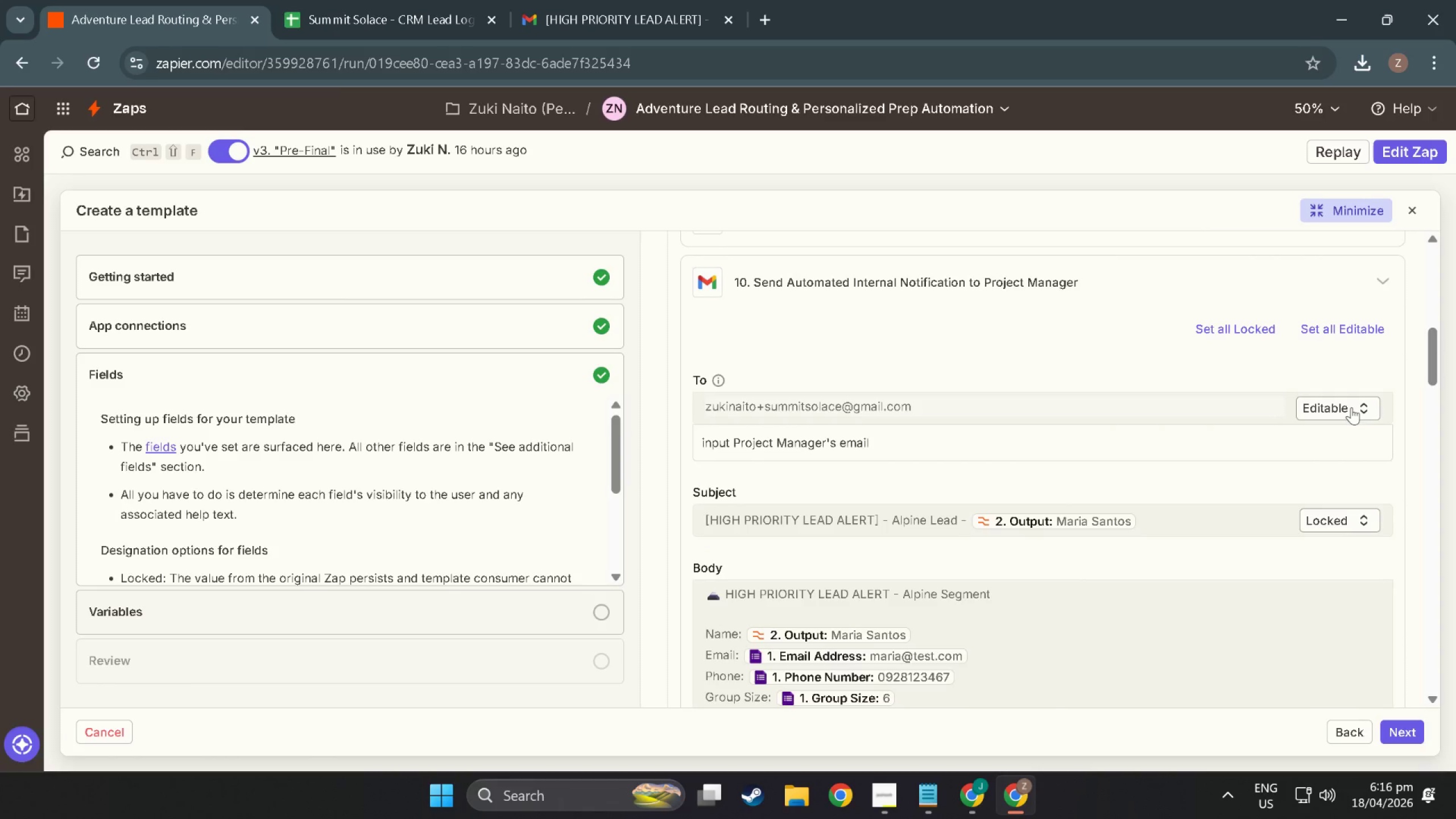 
left_click([1351, 407])
 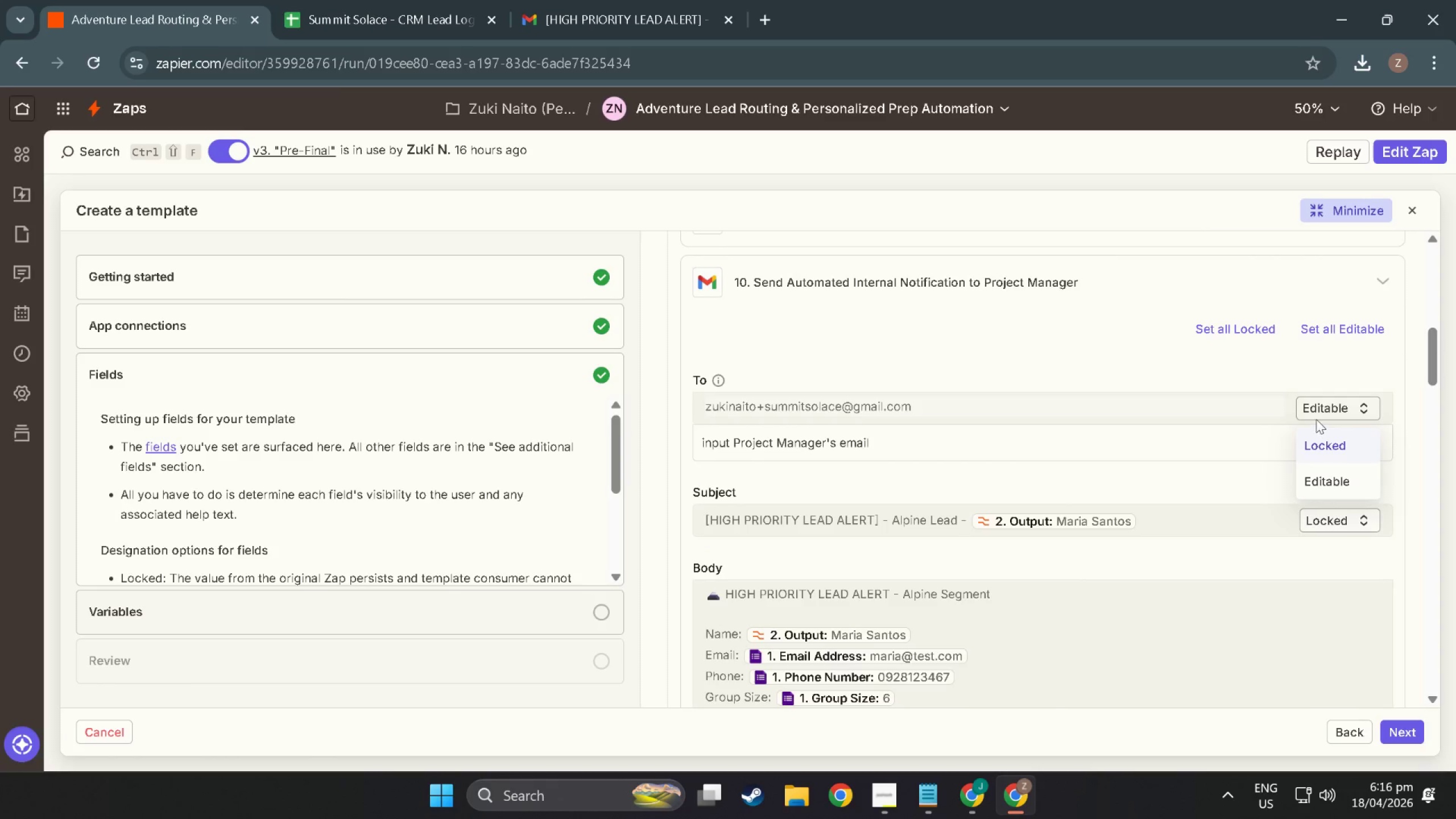 
left_click([1400, 253])
 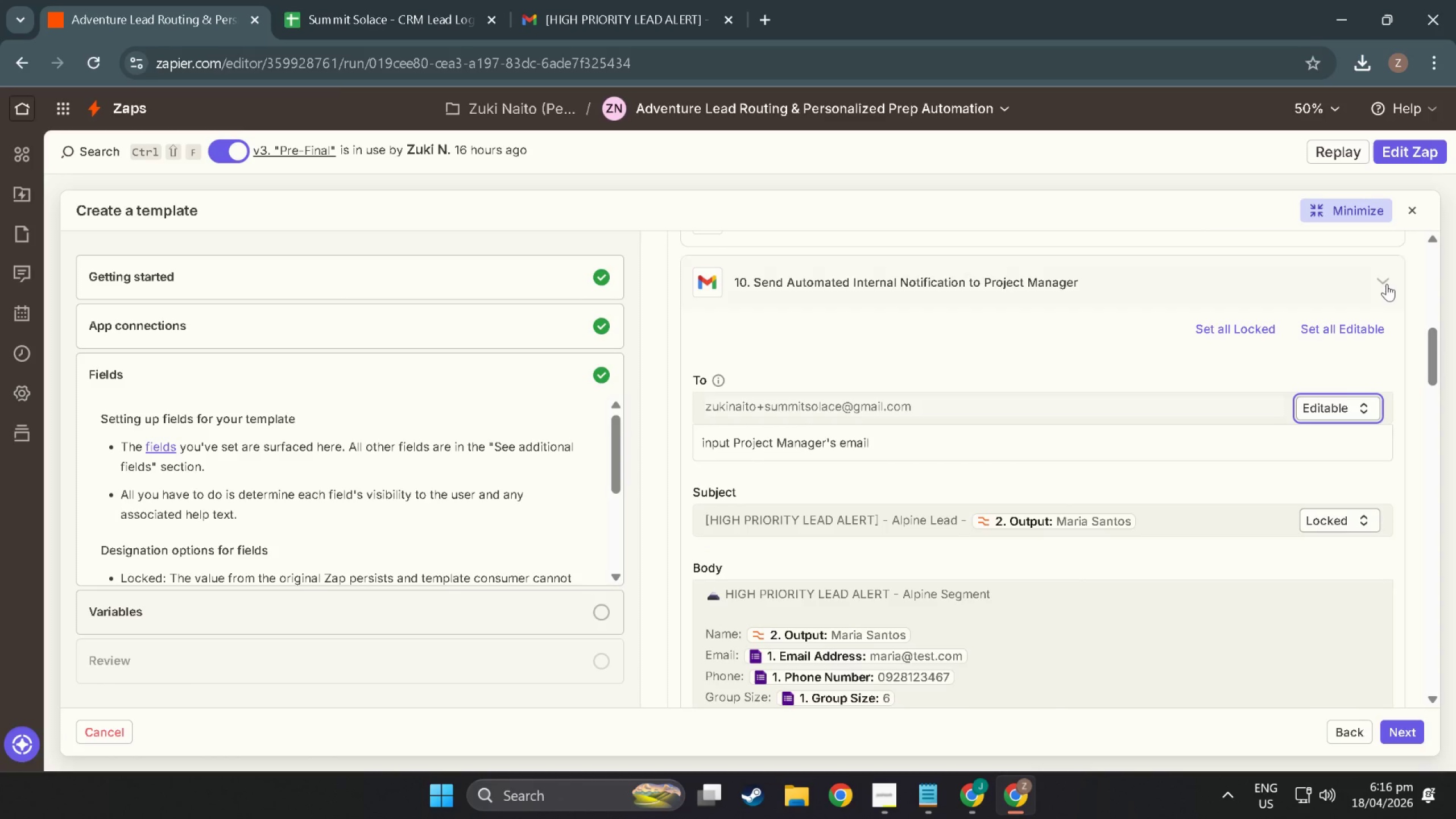 
scroll: coordinate [1320, 423], scroll_direction: up, amount: 6.0
 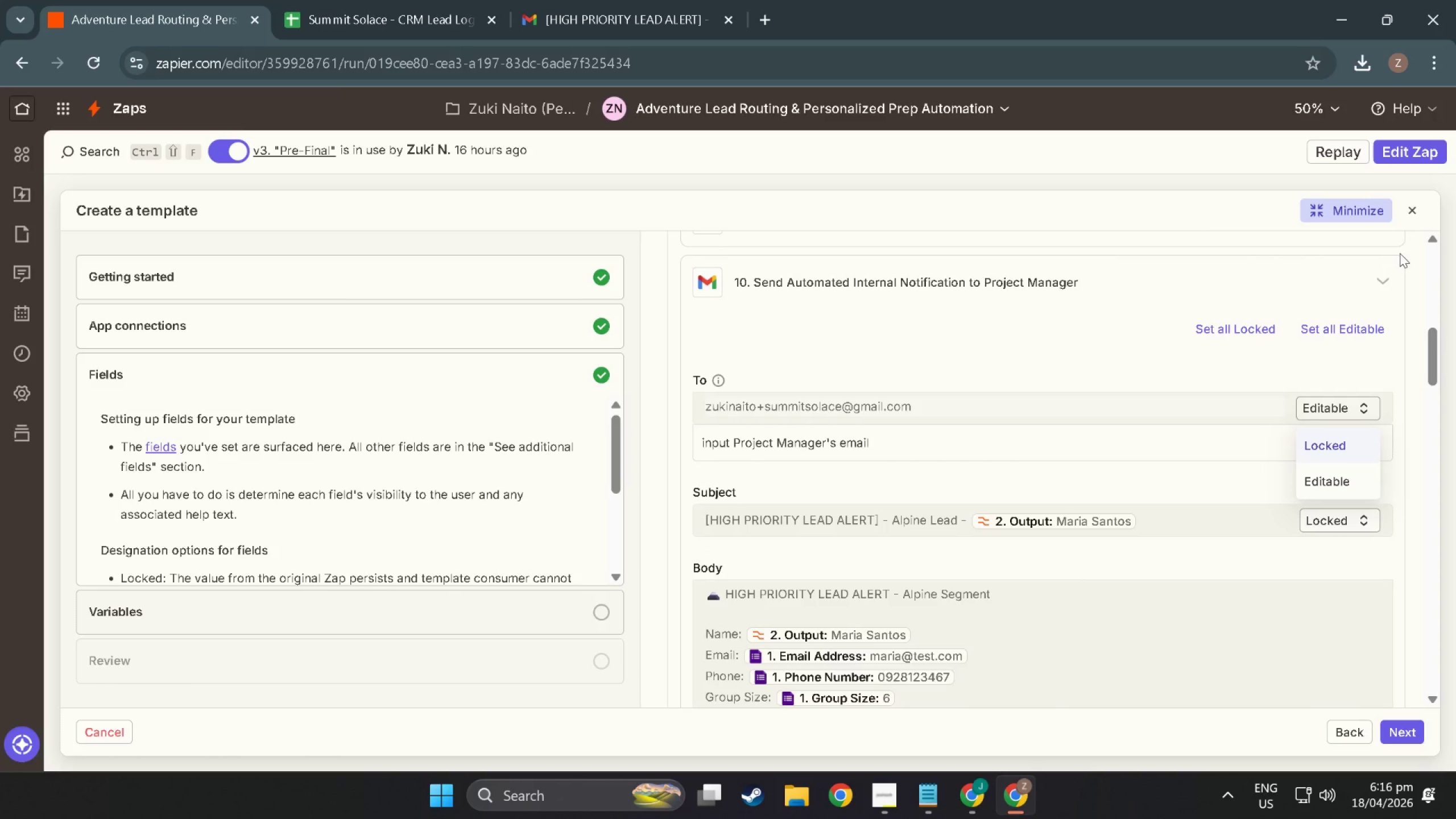 
double_click([1387, 284])
 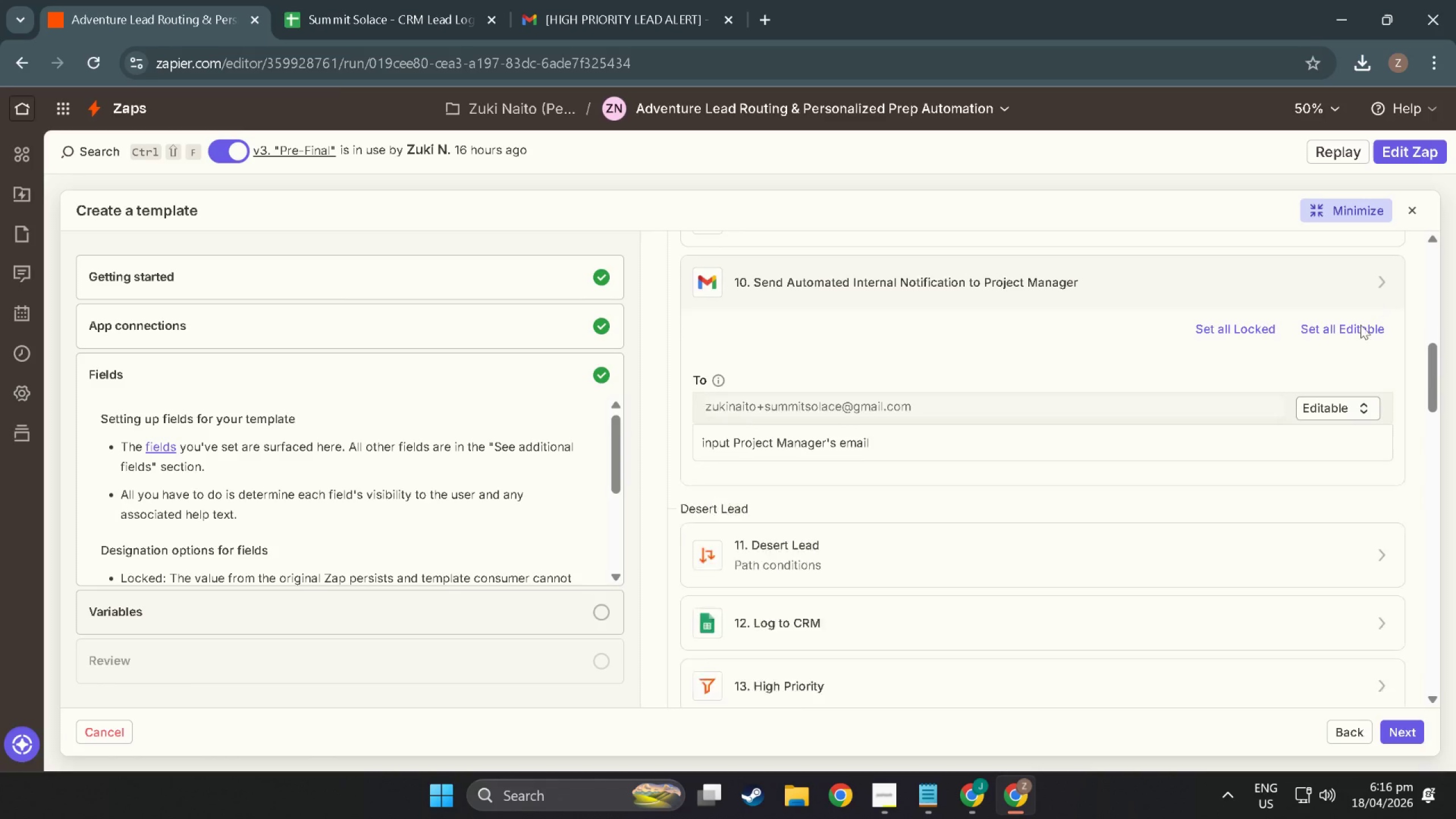 
scroll: coordinate [776, 580], scroll_direction: up, amount: 14.0
 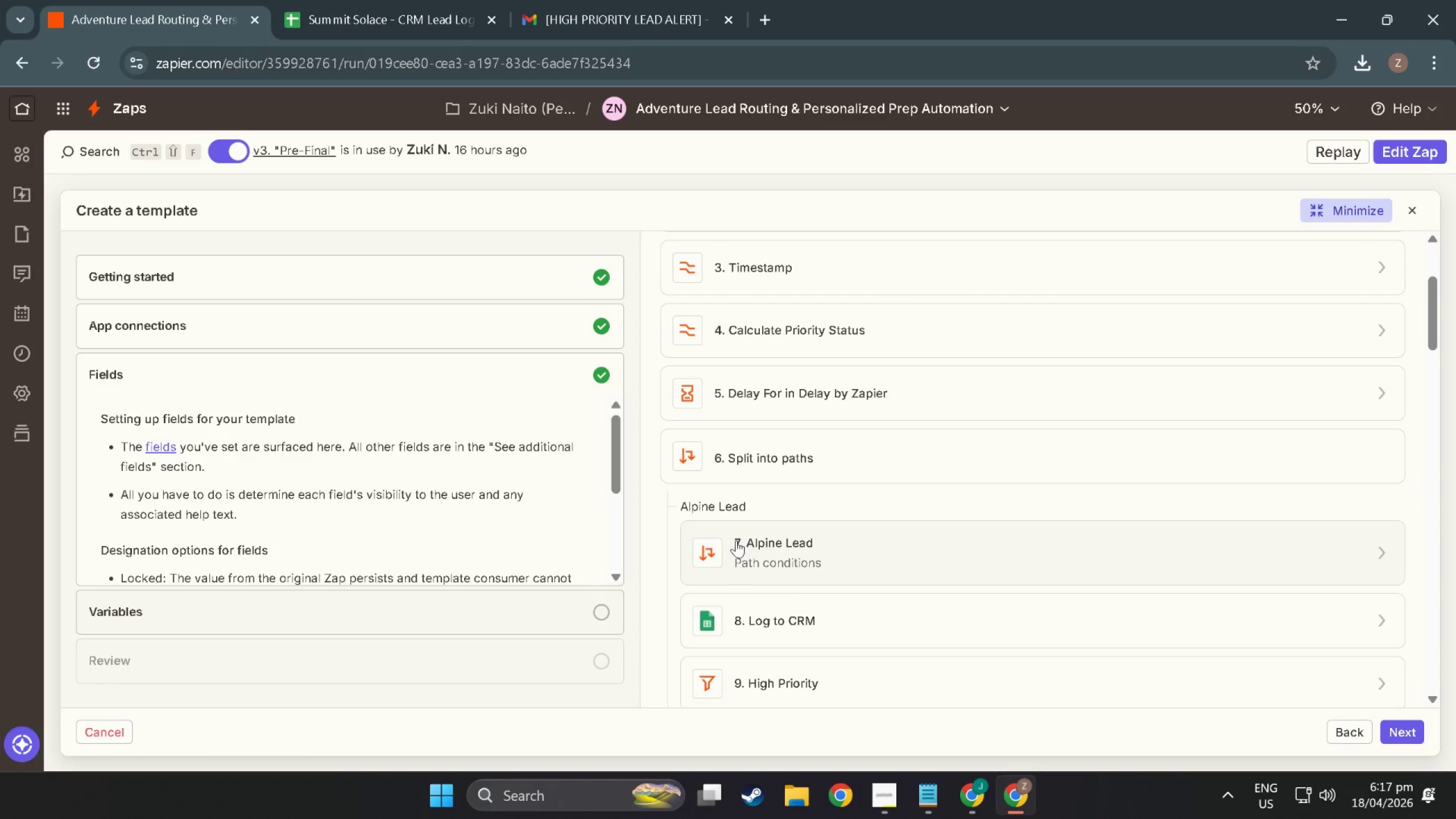 
left_click([733, 545])
 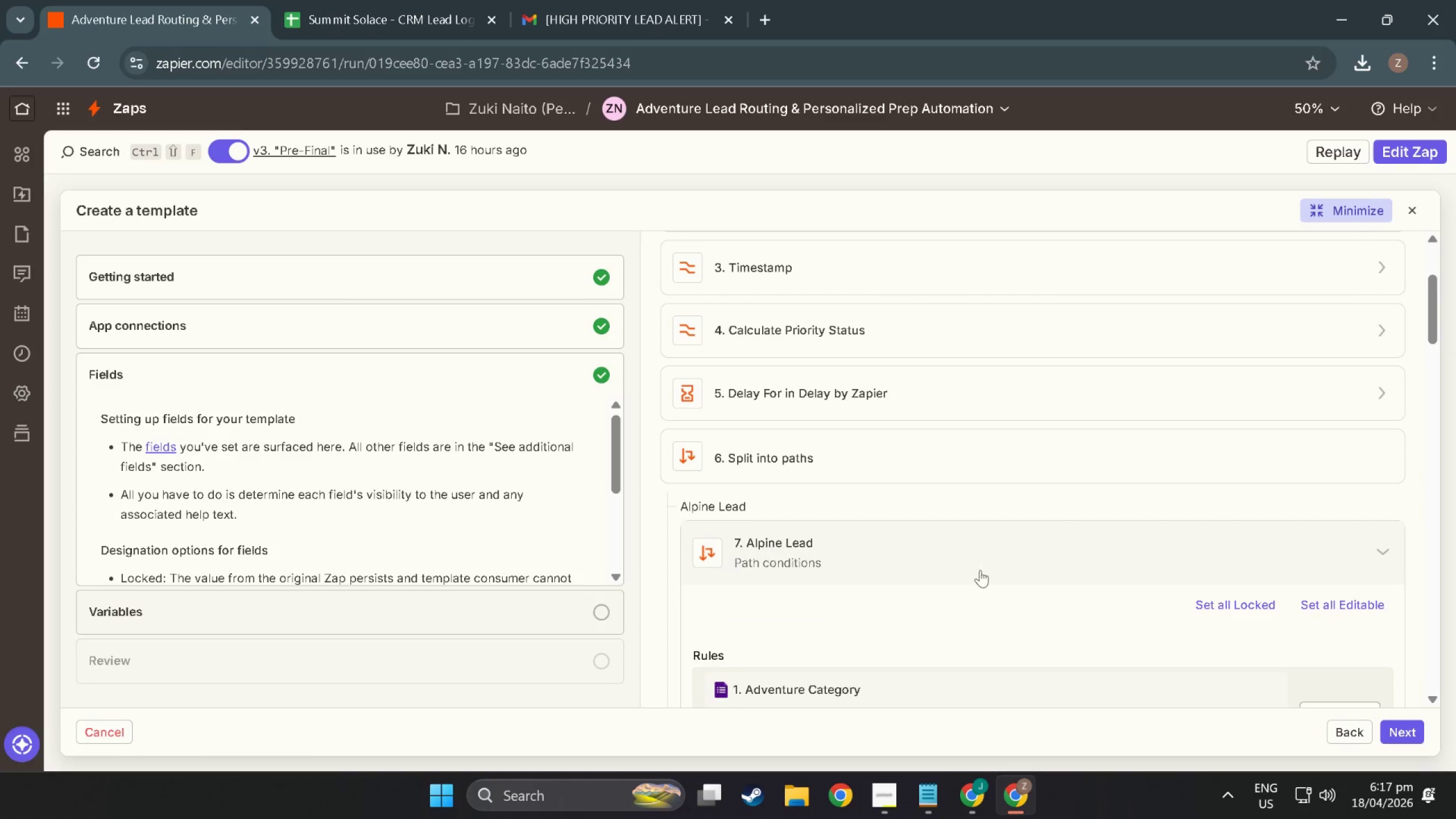 
scroll: coordinate [1115, 597], scroll_direction: down, amount: 3.0
 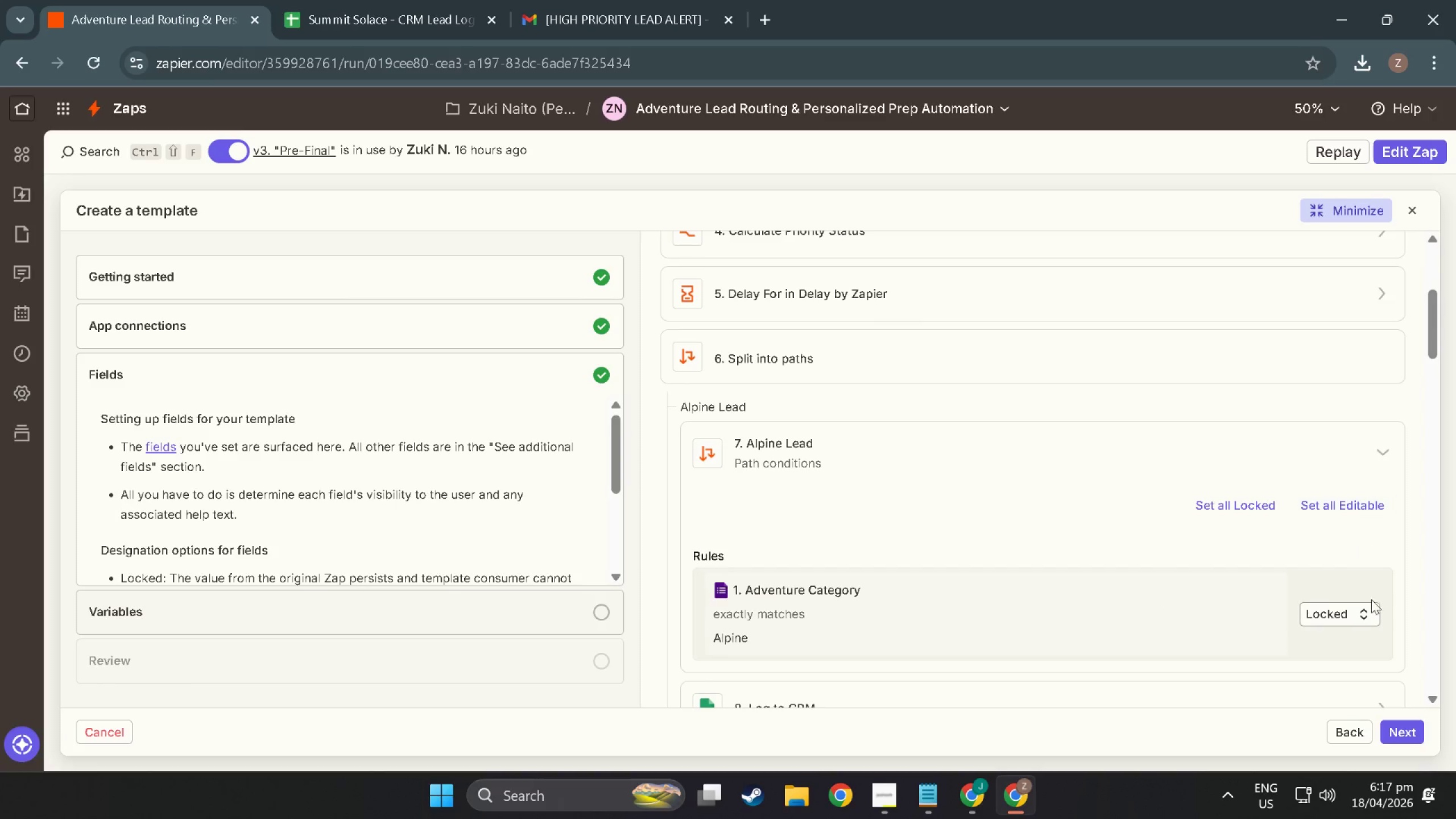 
left_click([1373, 618])
 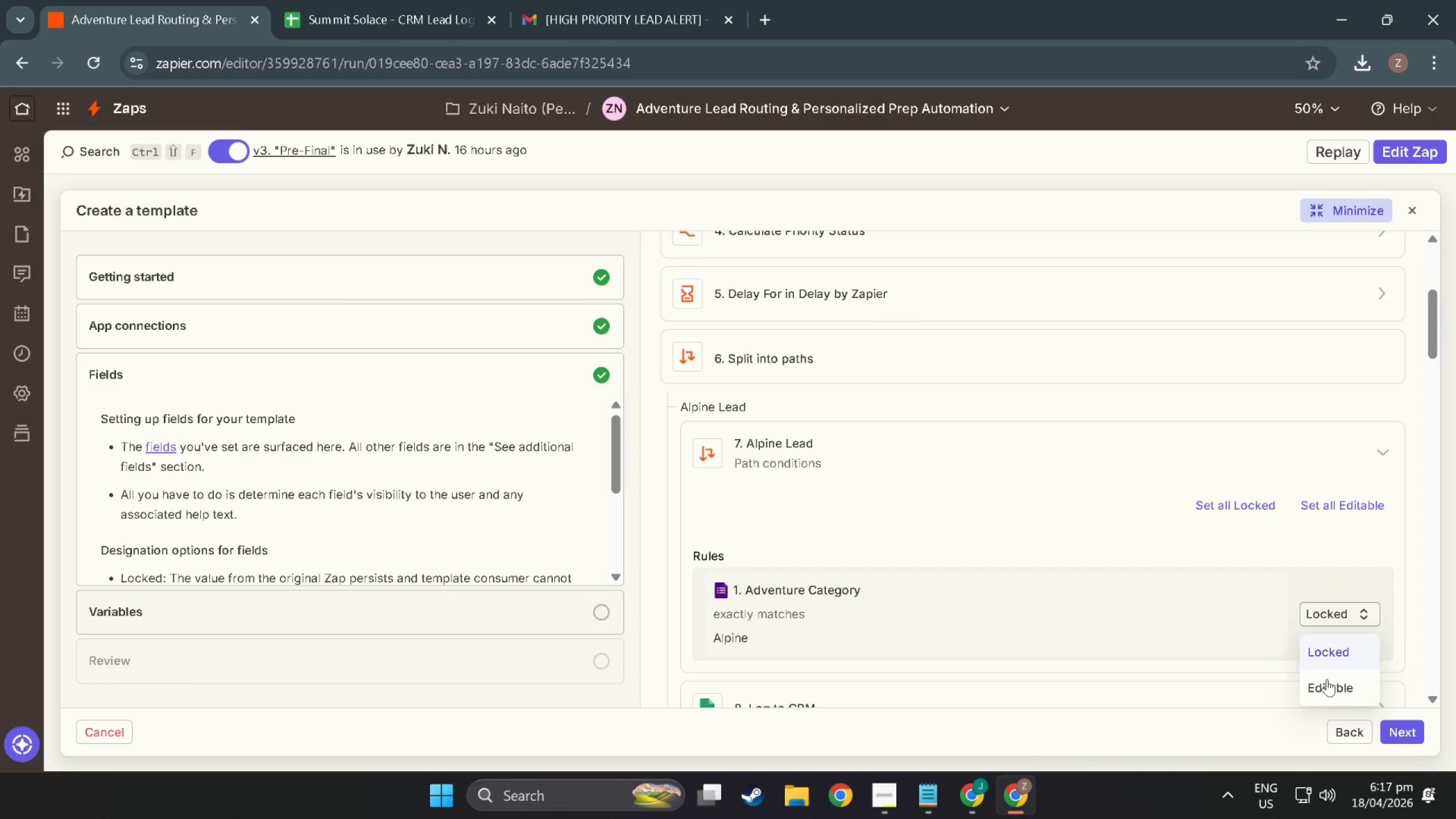 
left_click([1331, 686])
 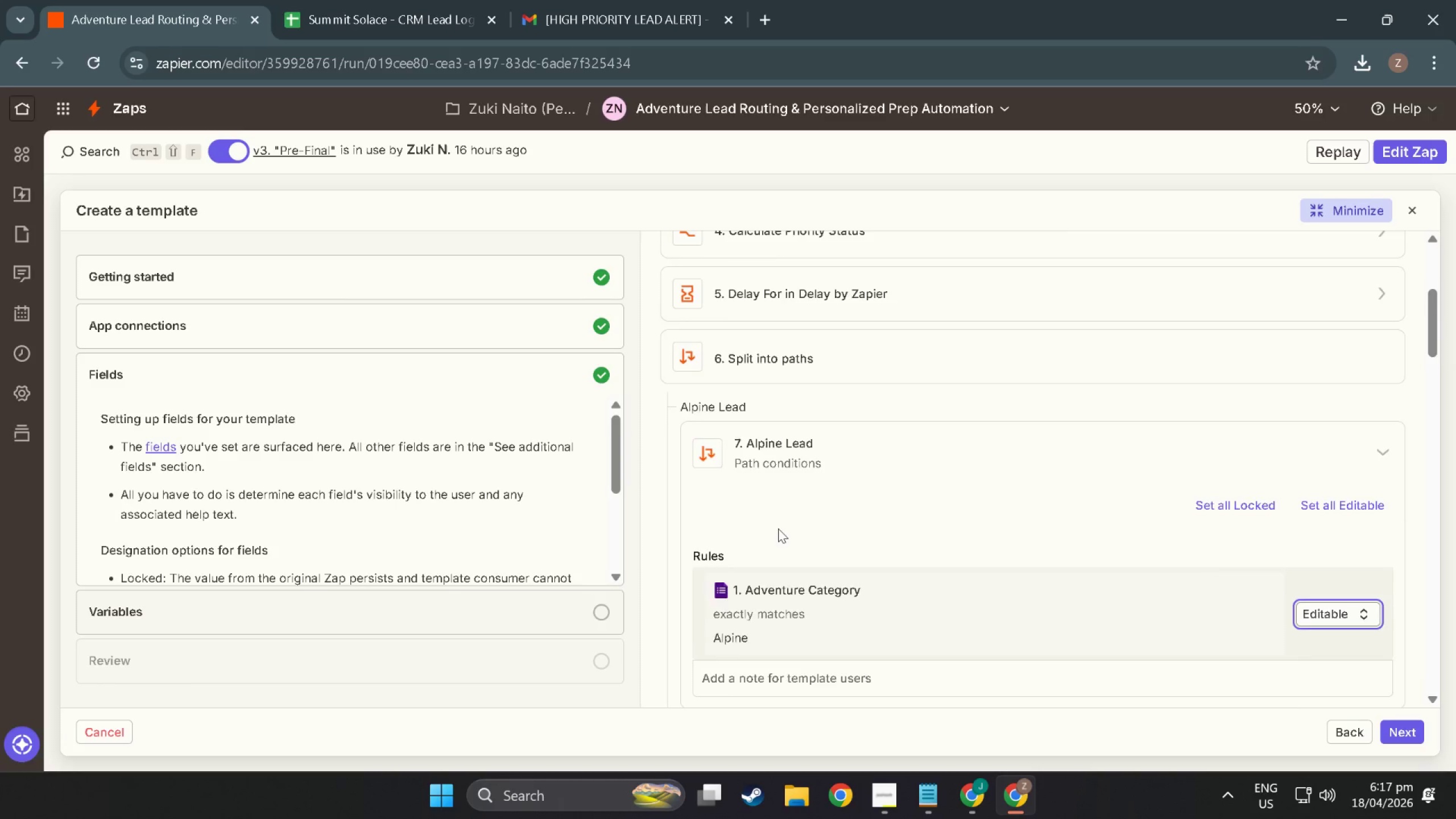 
scroll: coordinate [771, 560], scroll_direction: up, amount: 1.0
 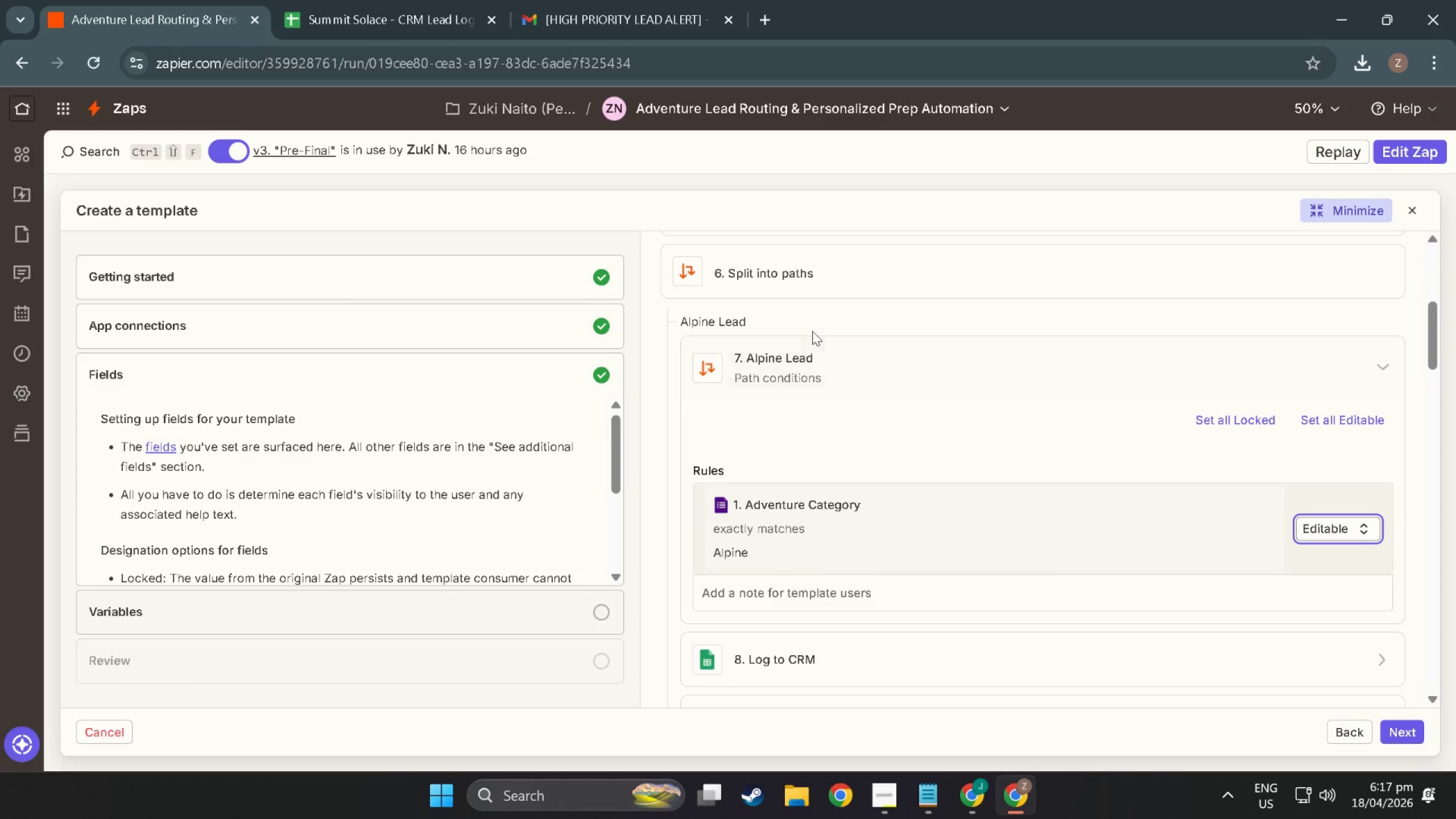 
left_click([837, 342])
 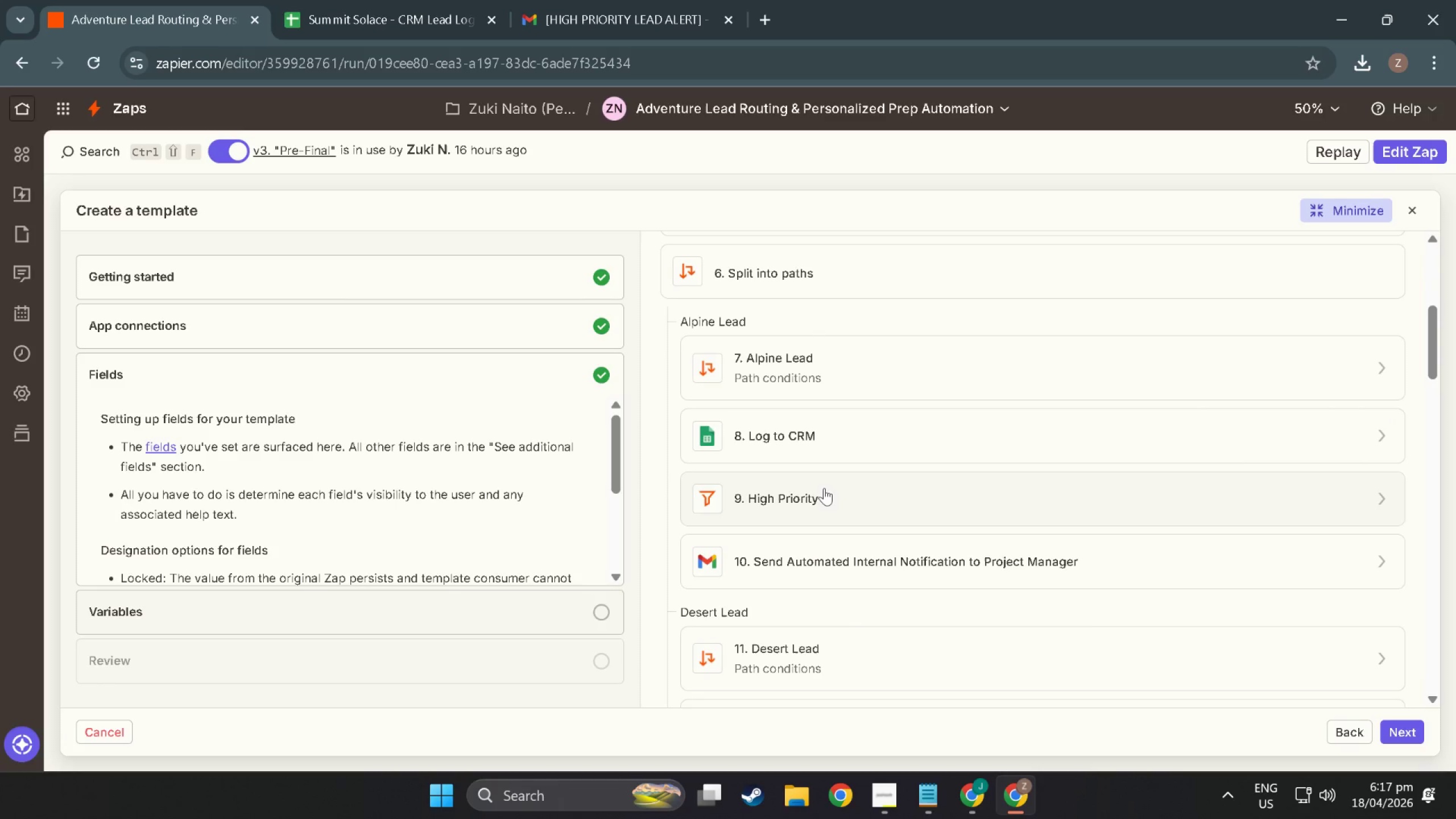 
scroll: coordinate [816, 514], scroll_direction: down, amount: 6.0
 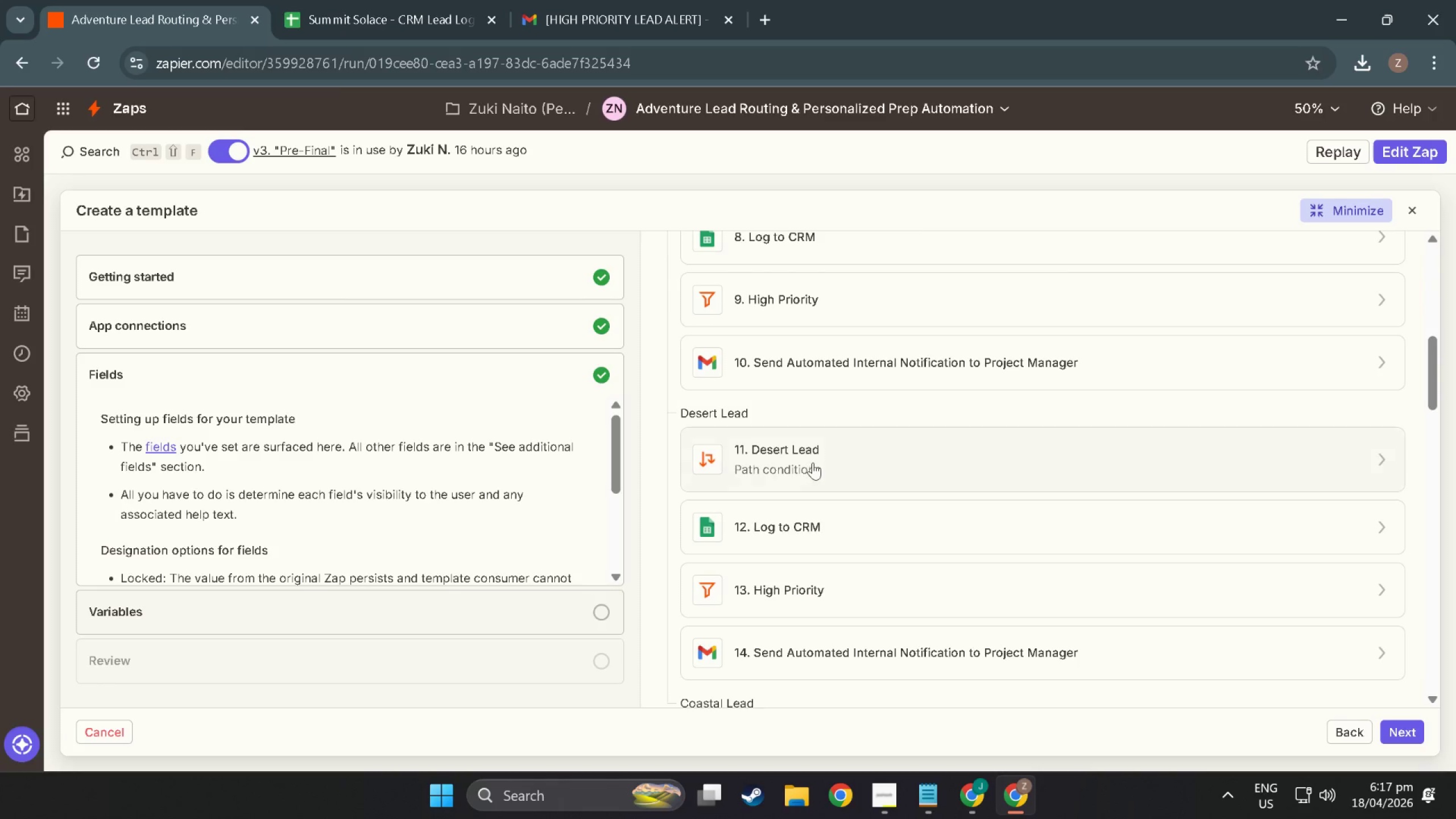 
left_click([813, 462])
 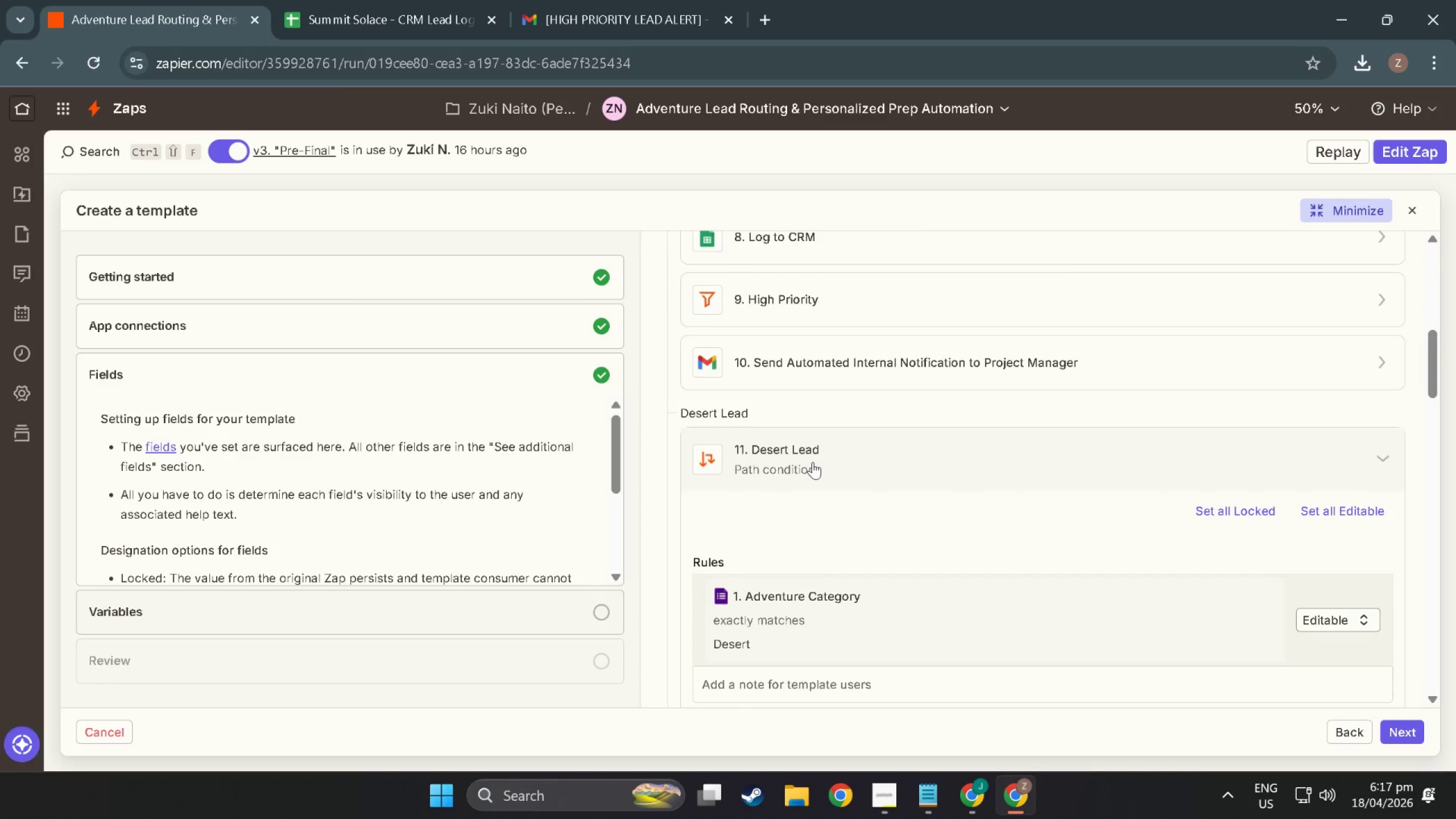 
left_click([813, 462])
 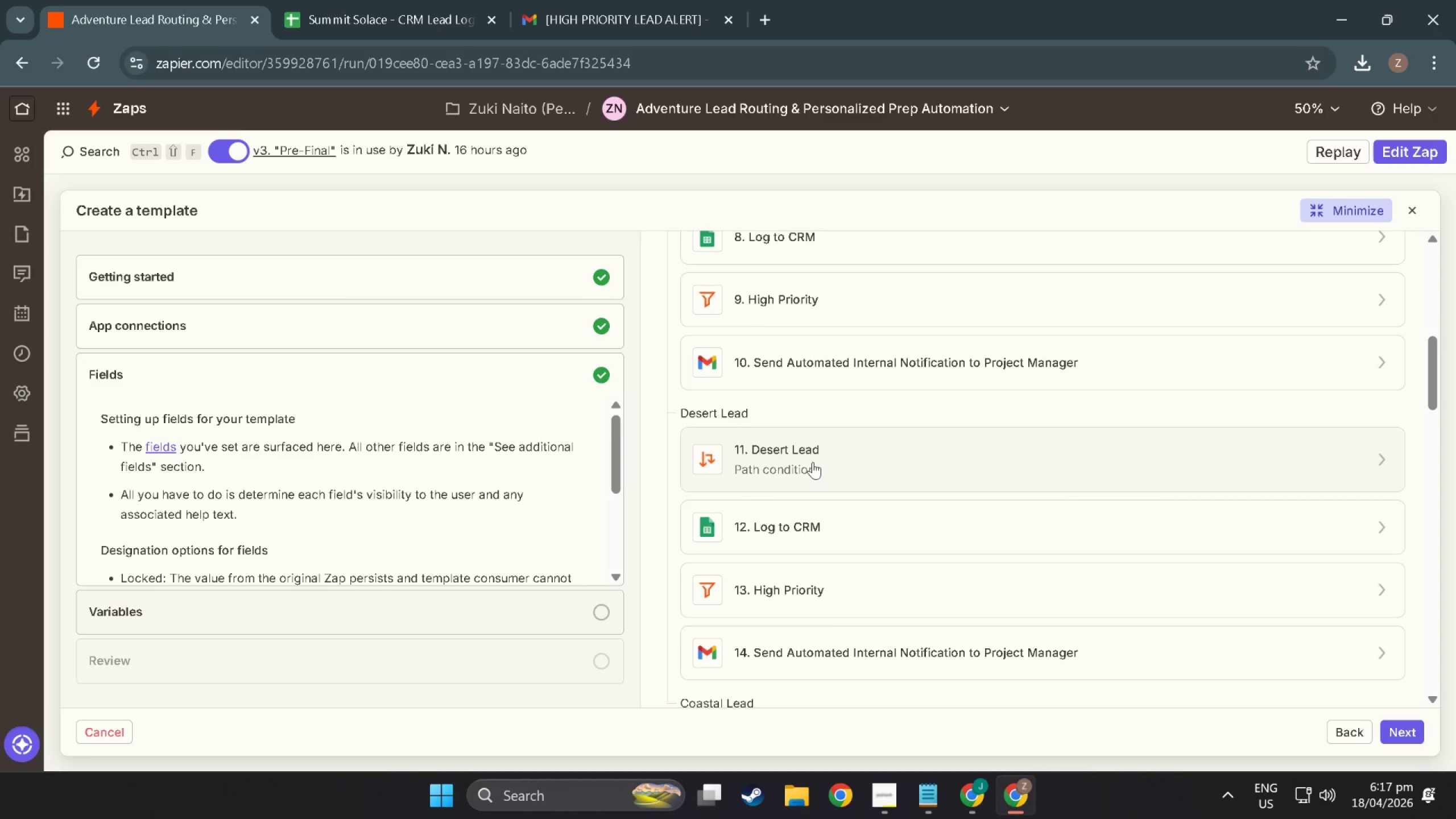 
scroll: coordinate [813, 462], scroll_direction: down, amount: 8.0
 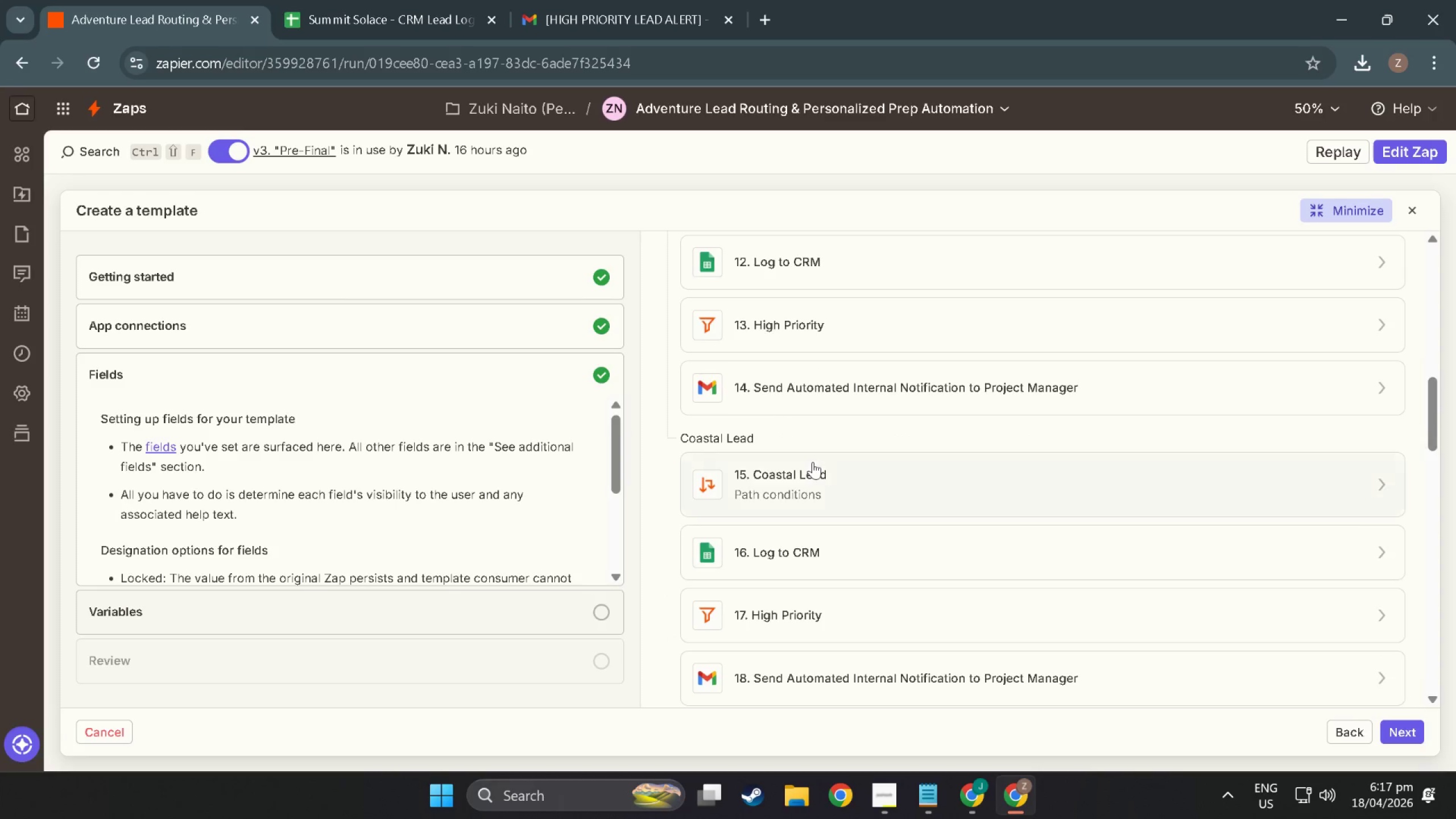 
left_click([813, 462])
 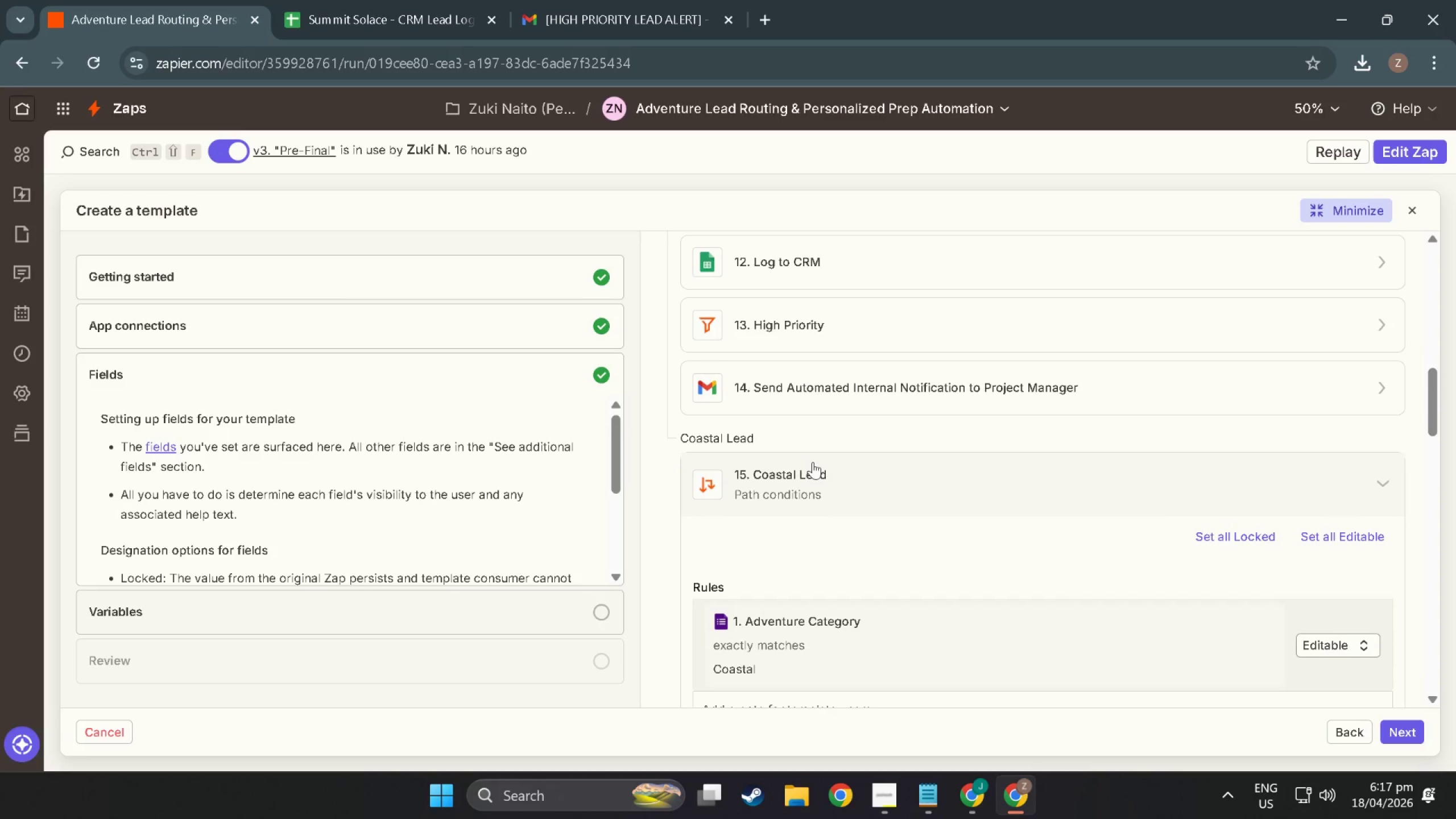 
left_click([813, 462])
 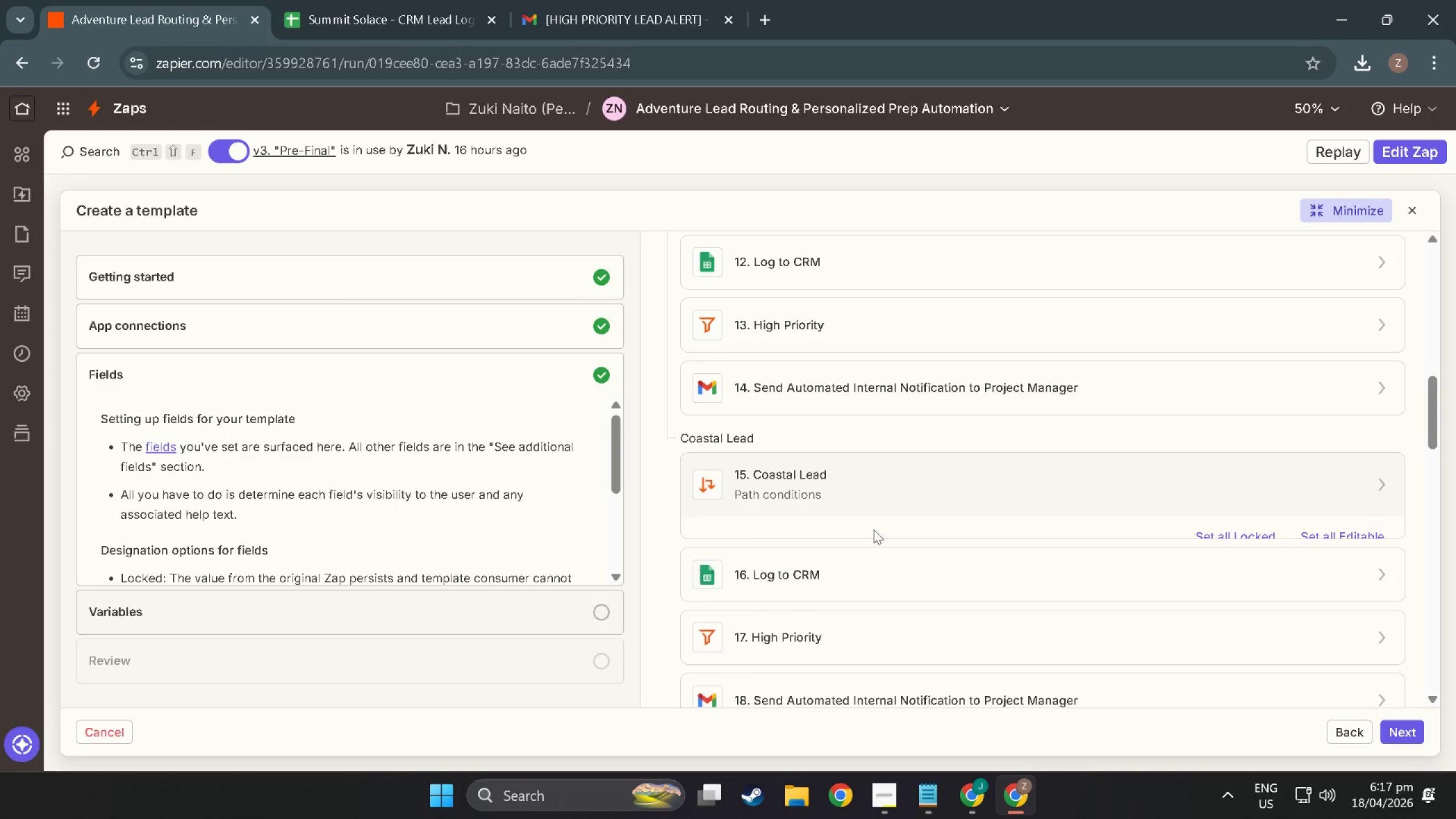 
scroll: coordinate [1081, 630], scroll_direction: down, amount: 3.0
 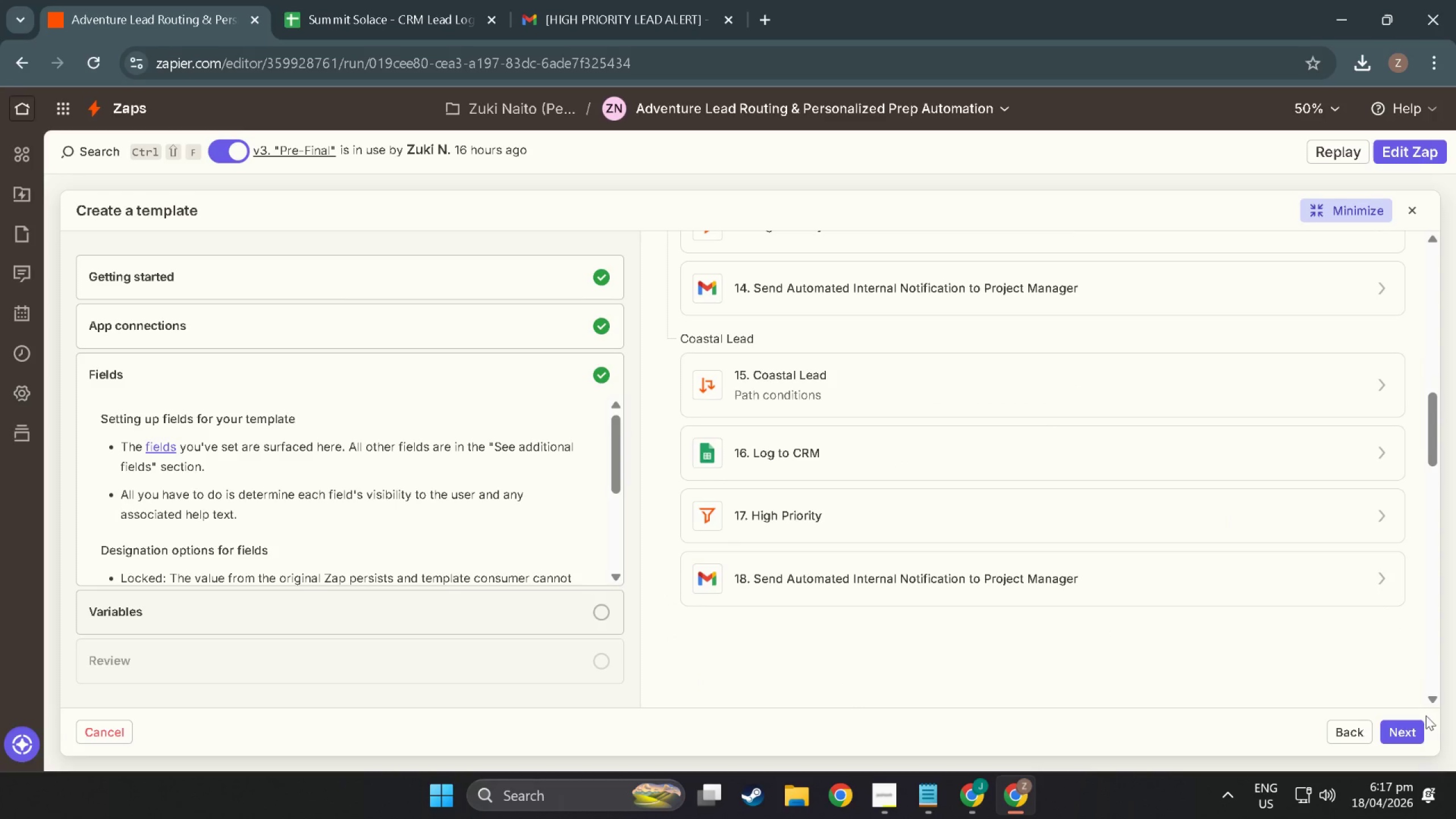 
left_click([1414, 740])
 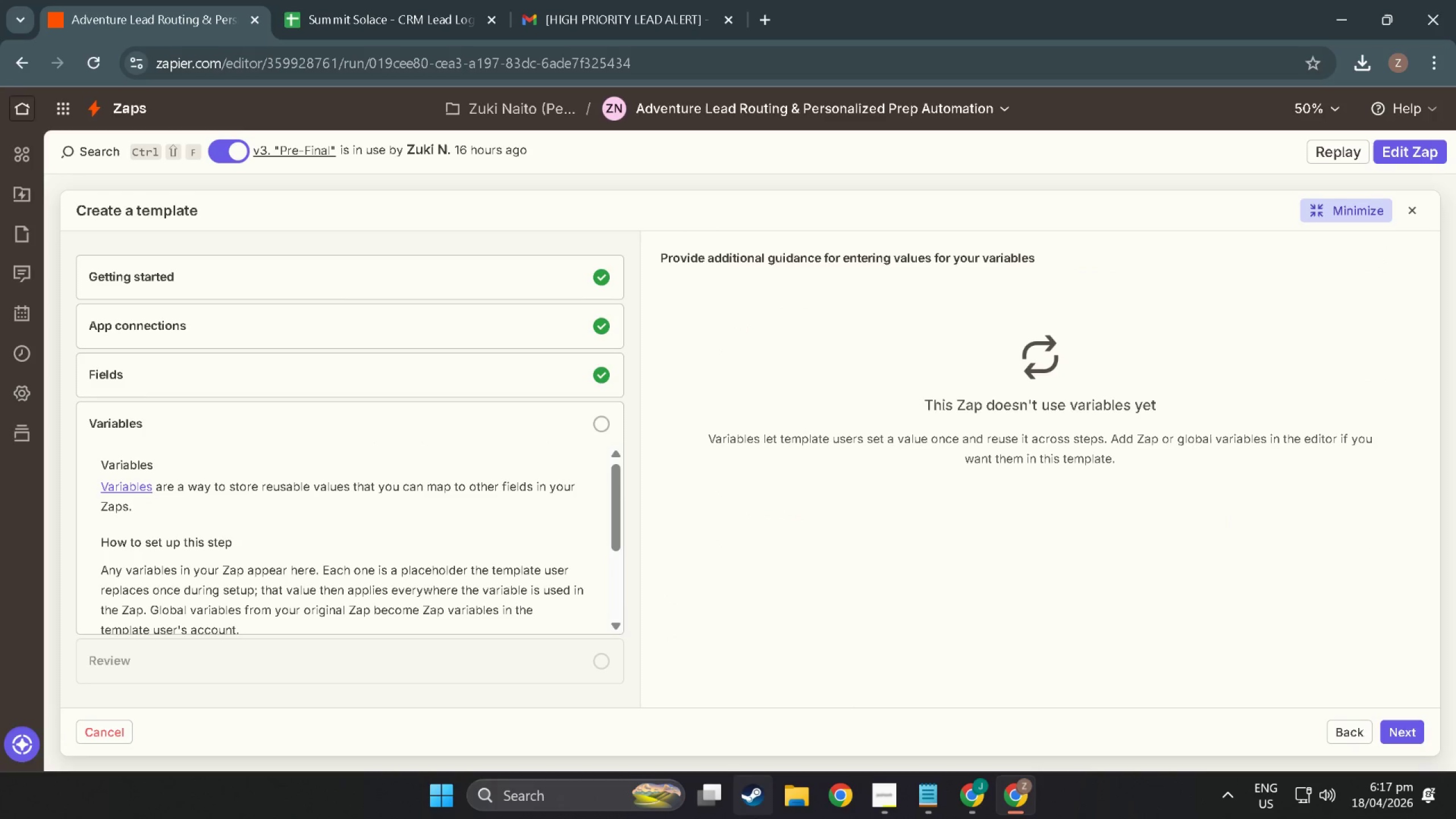 
left_click([888, 789])